 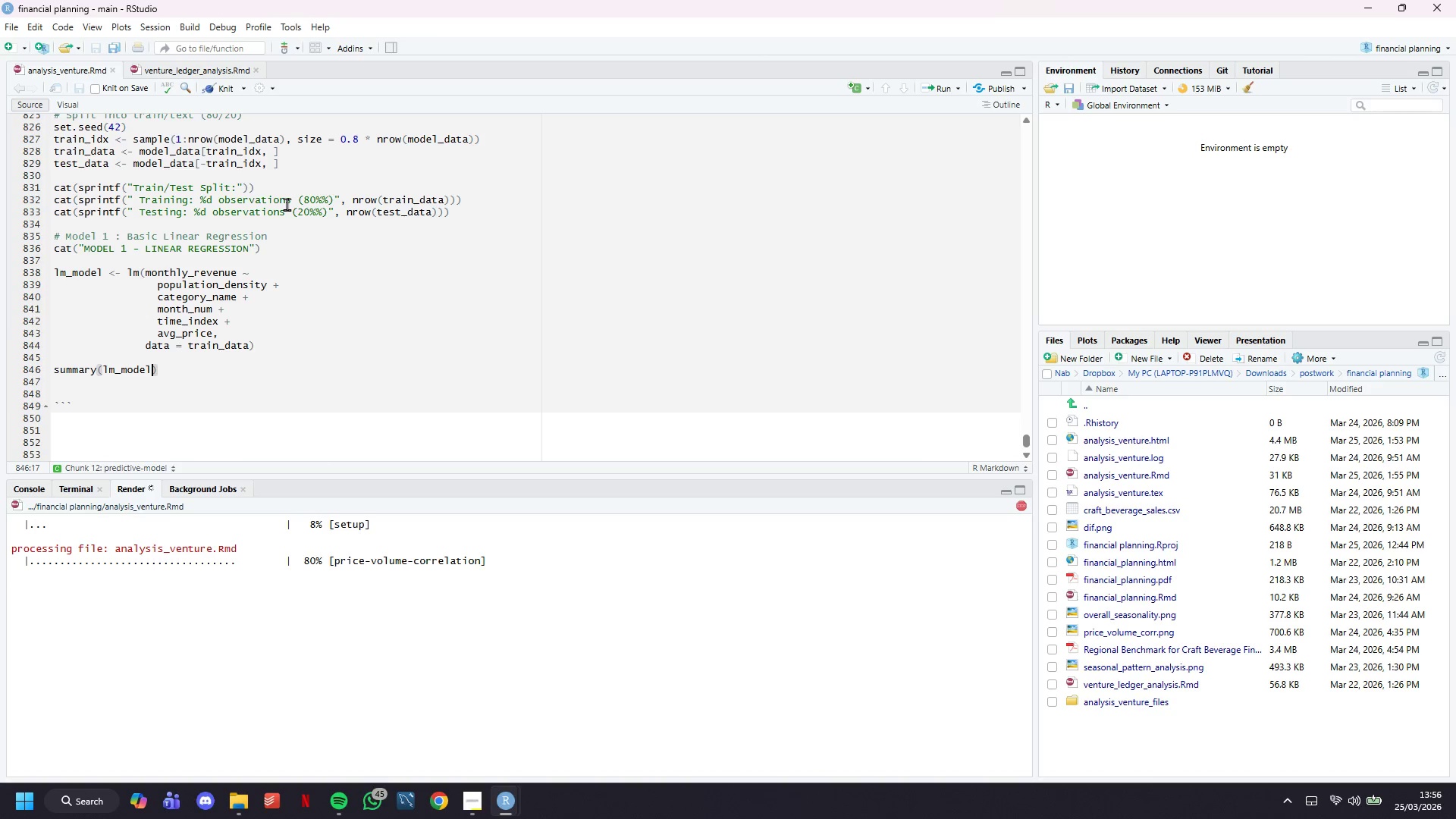 
scroll: coordinate [789, 326], scroll_direction: down, amount: 45.0
 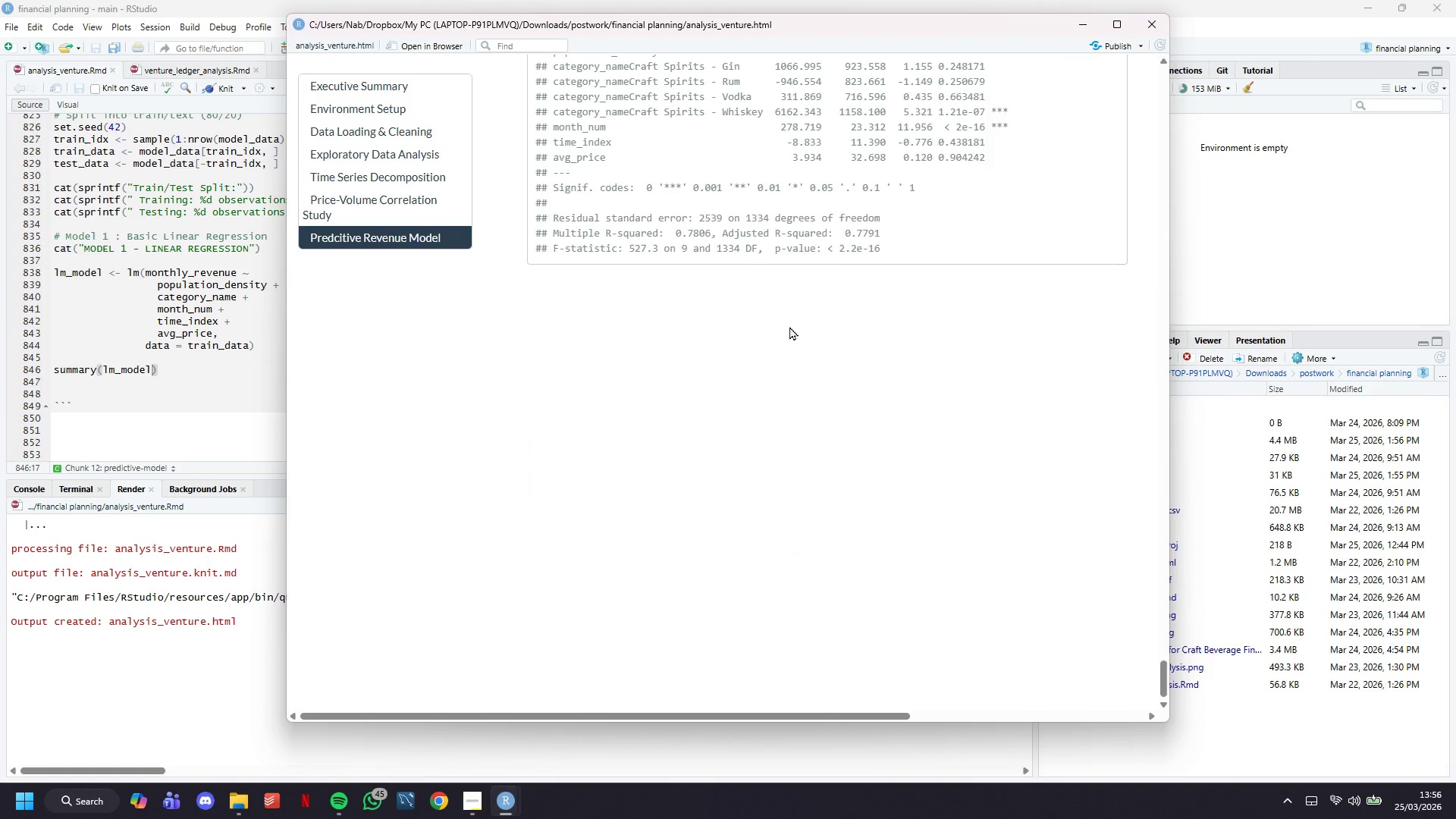 
scroll: coordinate [515, 240], scroll_direction: up, amount: 5.0
 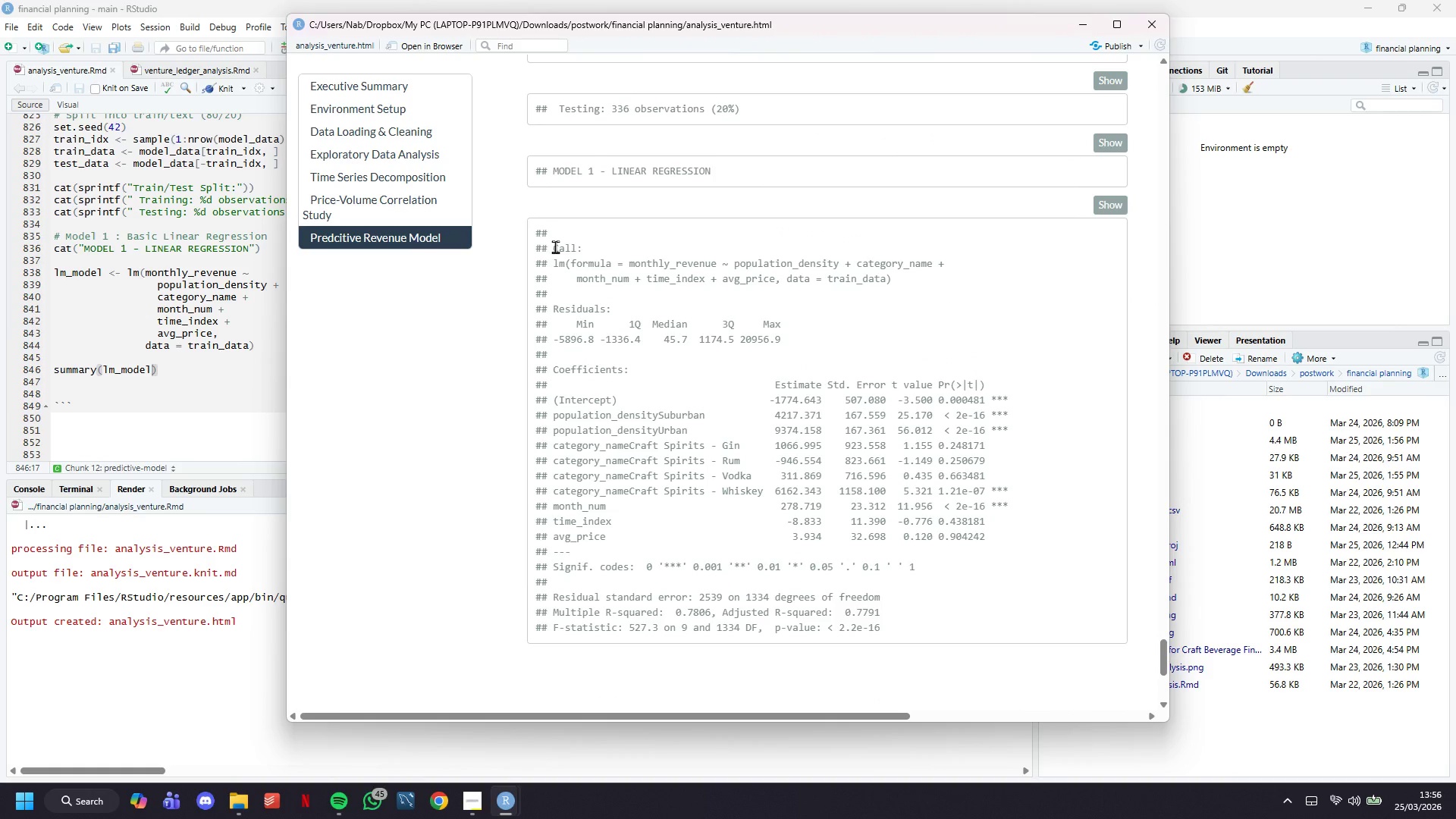 
left_click_drag(start_coordinate=[555, 246], to_coordinate=[600, 325])
 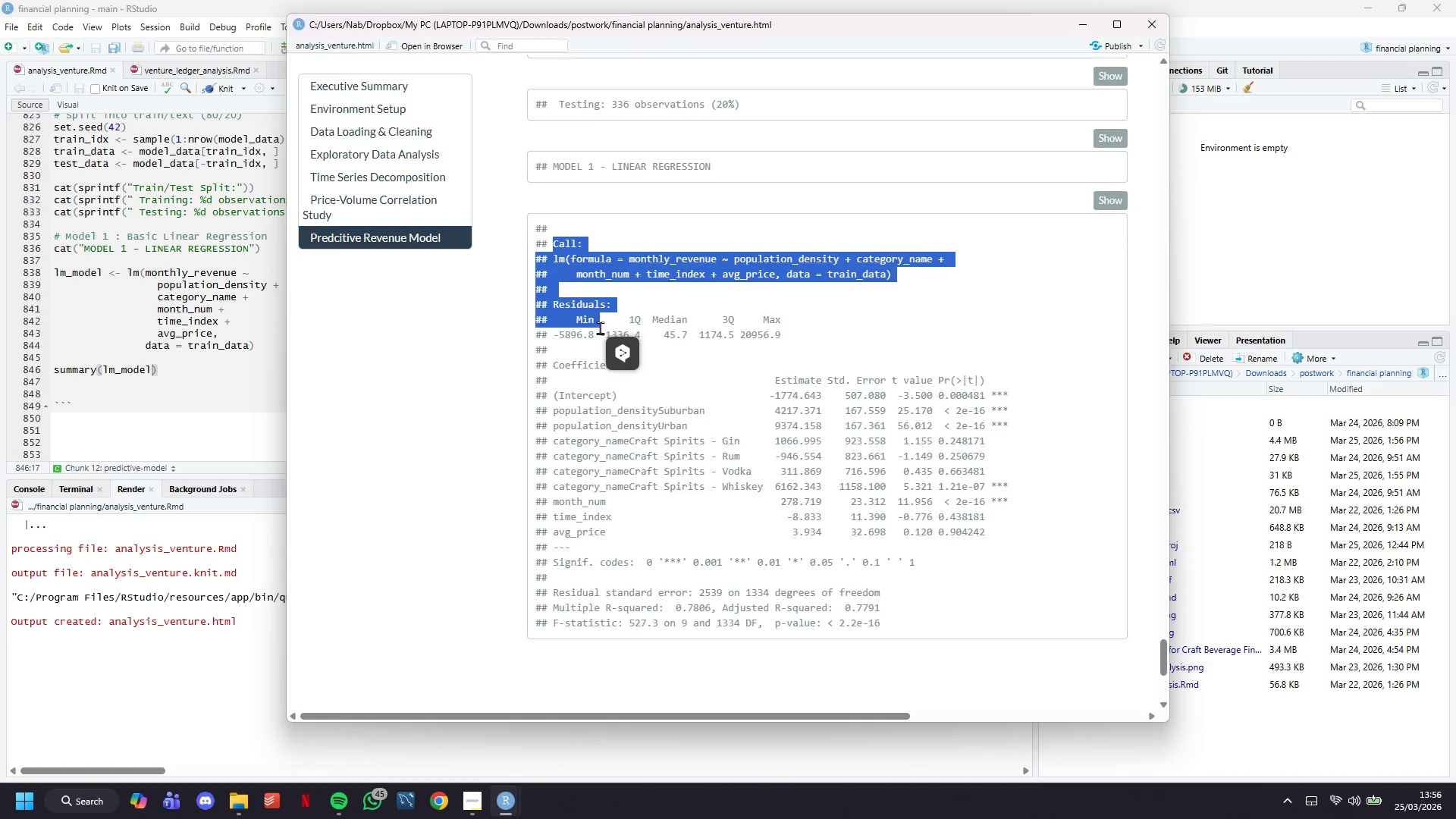 
scroll: coordinate [600, 328], scroll_direction: down, amount: 1.0
 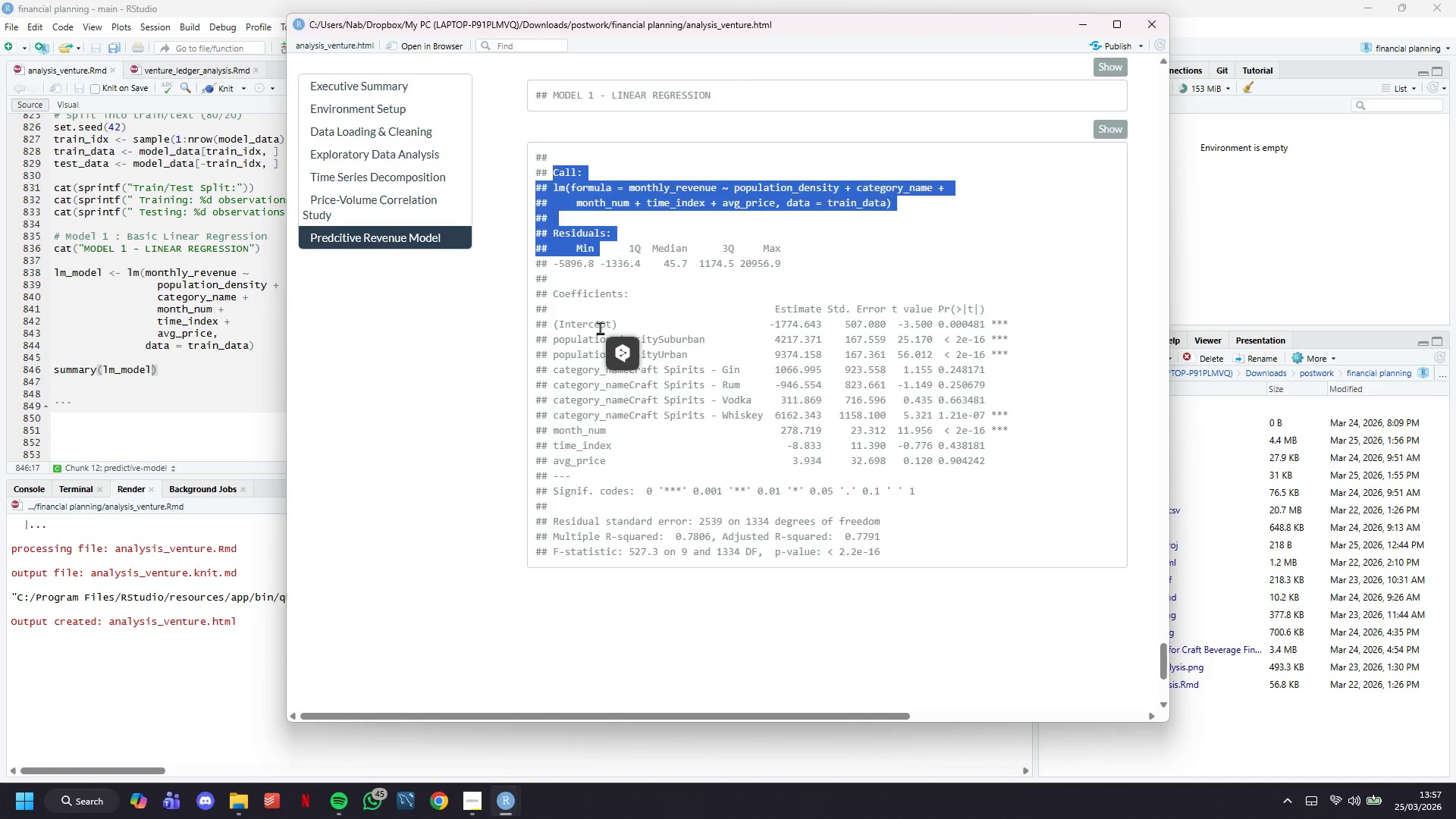 
left_click([600, 328])
 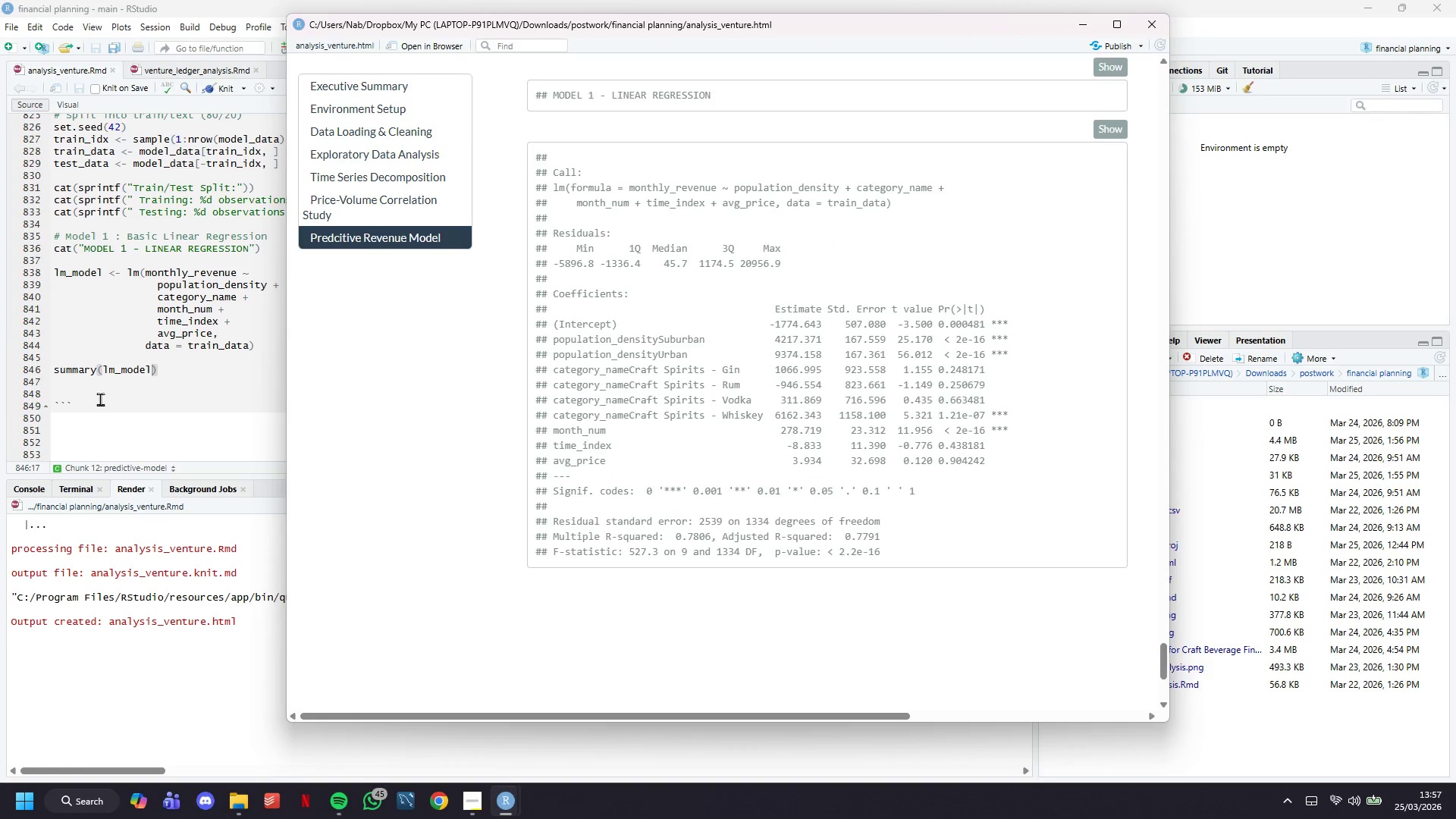 
left_click([89, 397])
 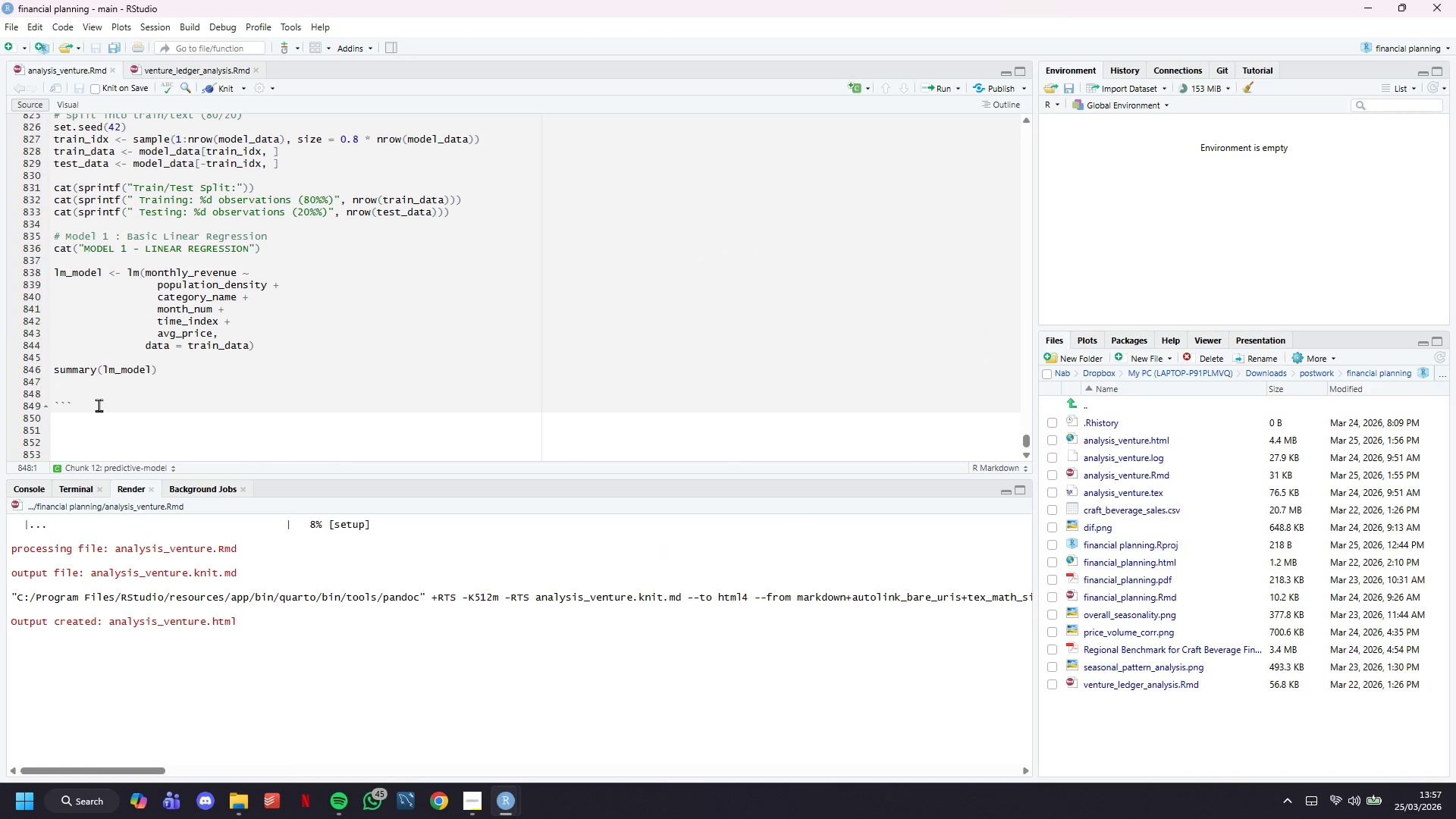 
type(# Model Diagnostics )
 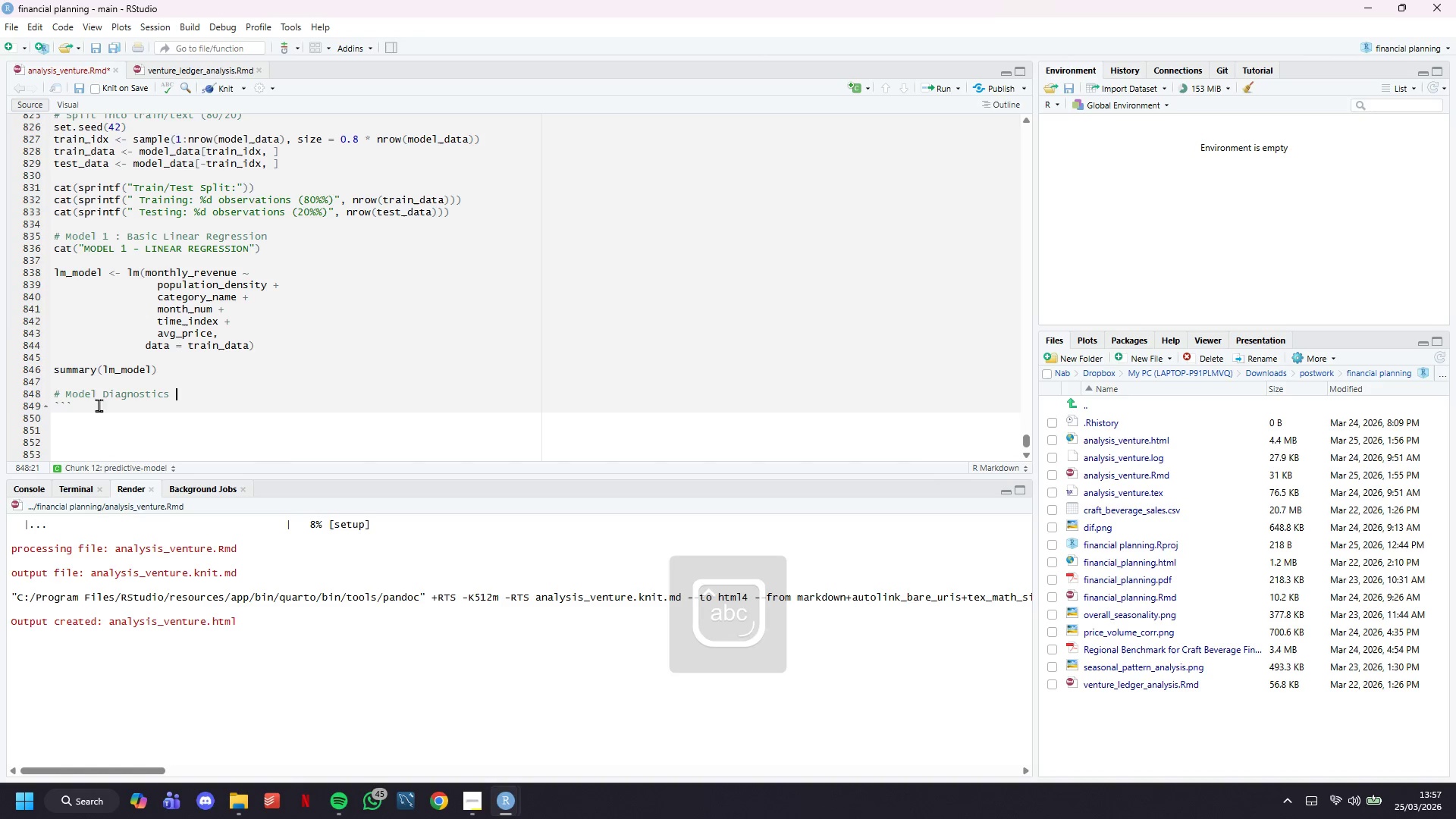 
key(Enter)
 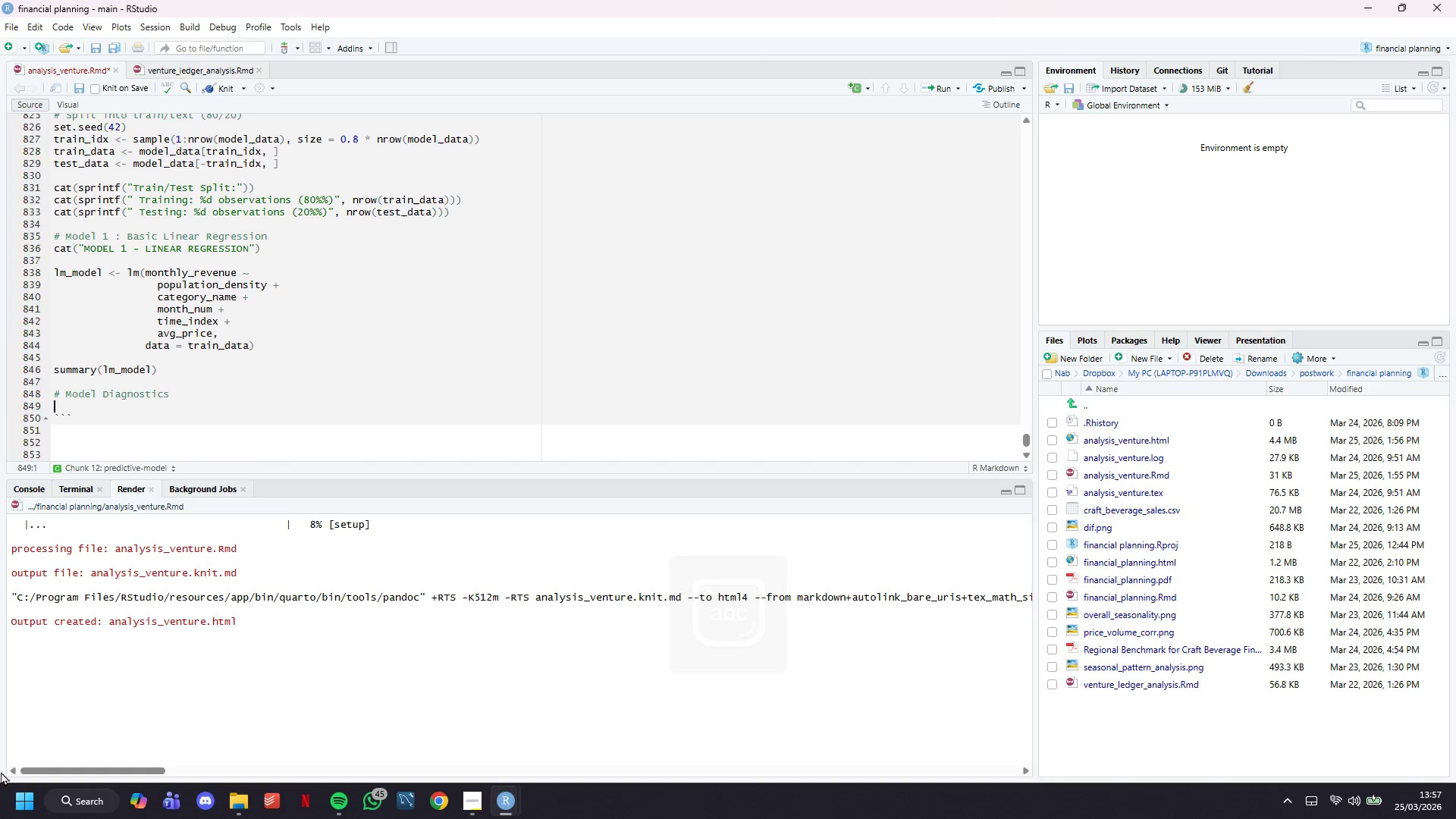 
type(lm_r2 <- )
 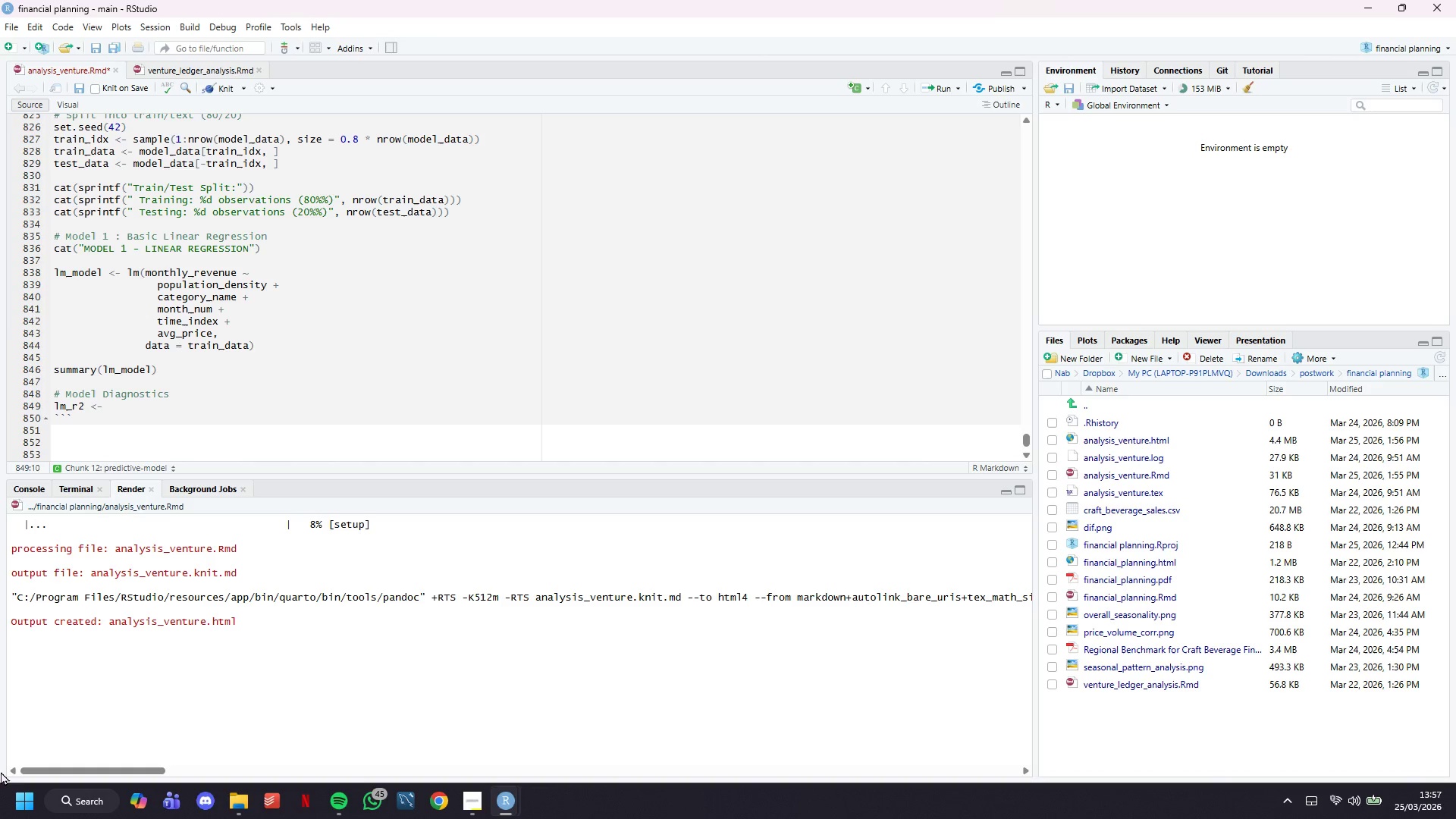 
wait(18.14)
 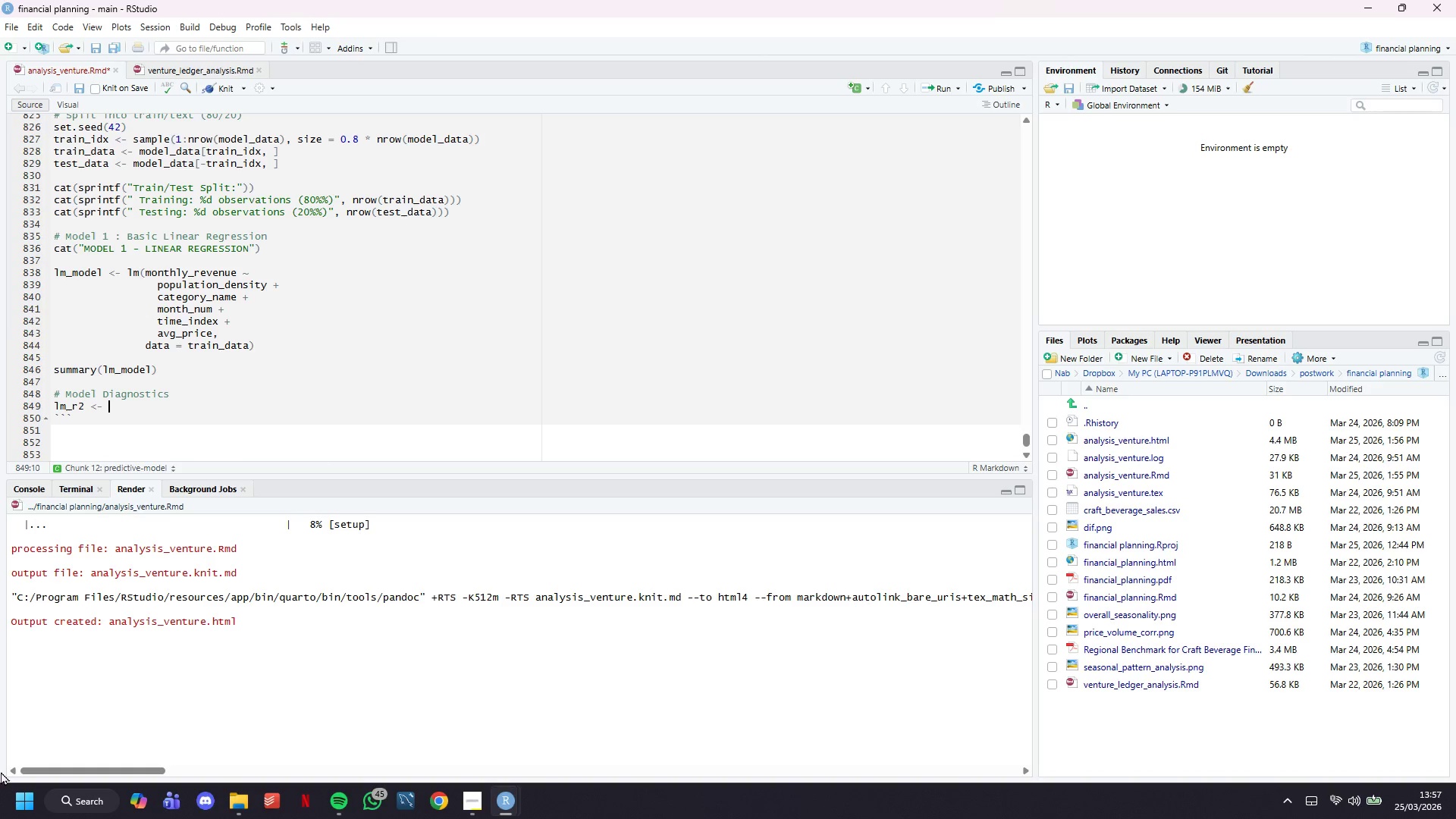 
type(summary(lm_model)
 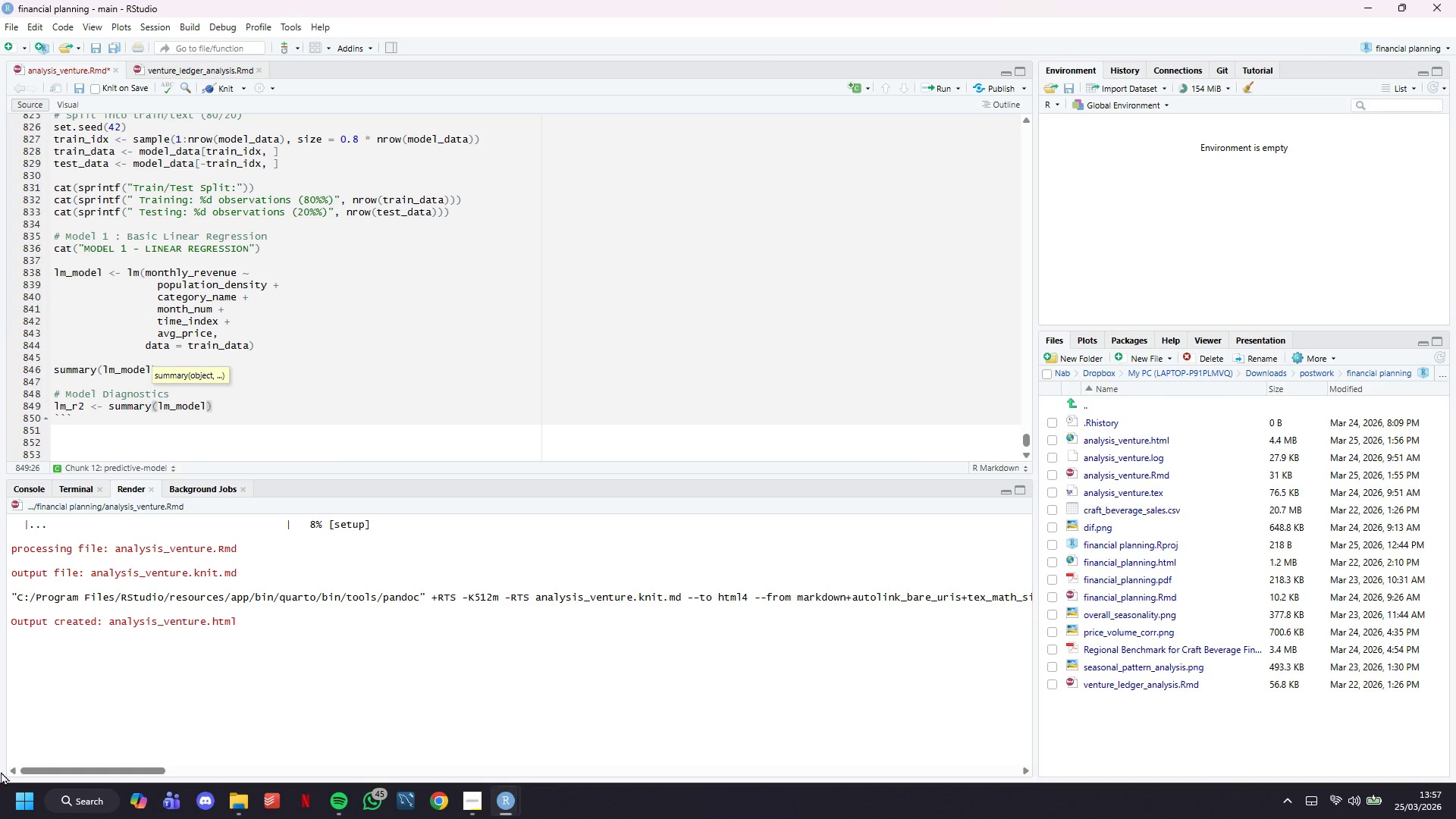 
key(ArrowRight)
 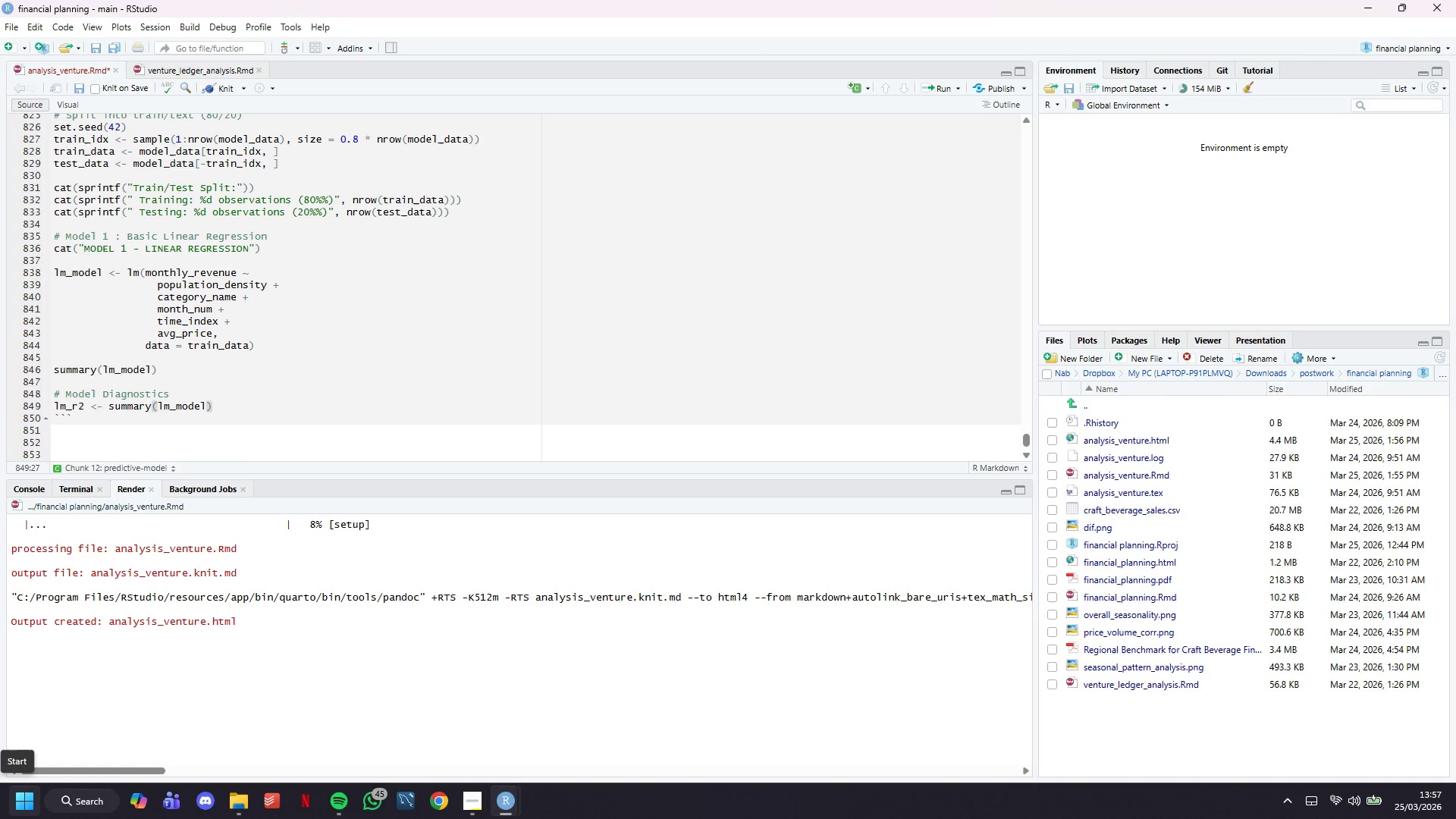 
type($r.squared)
 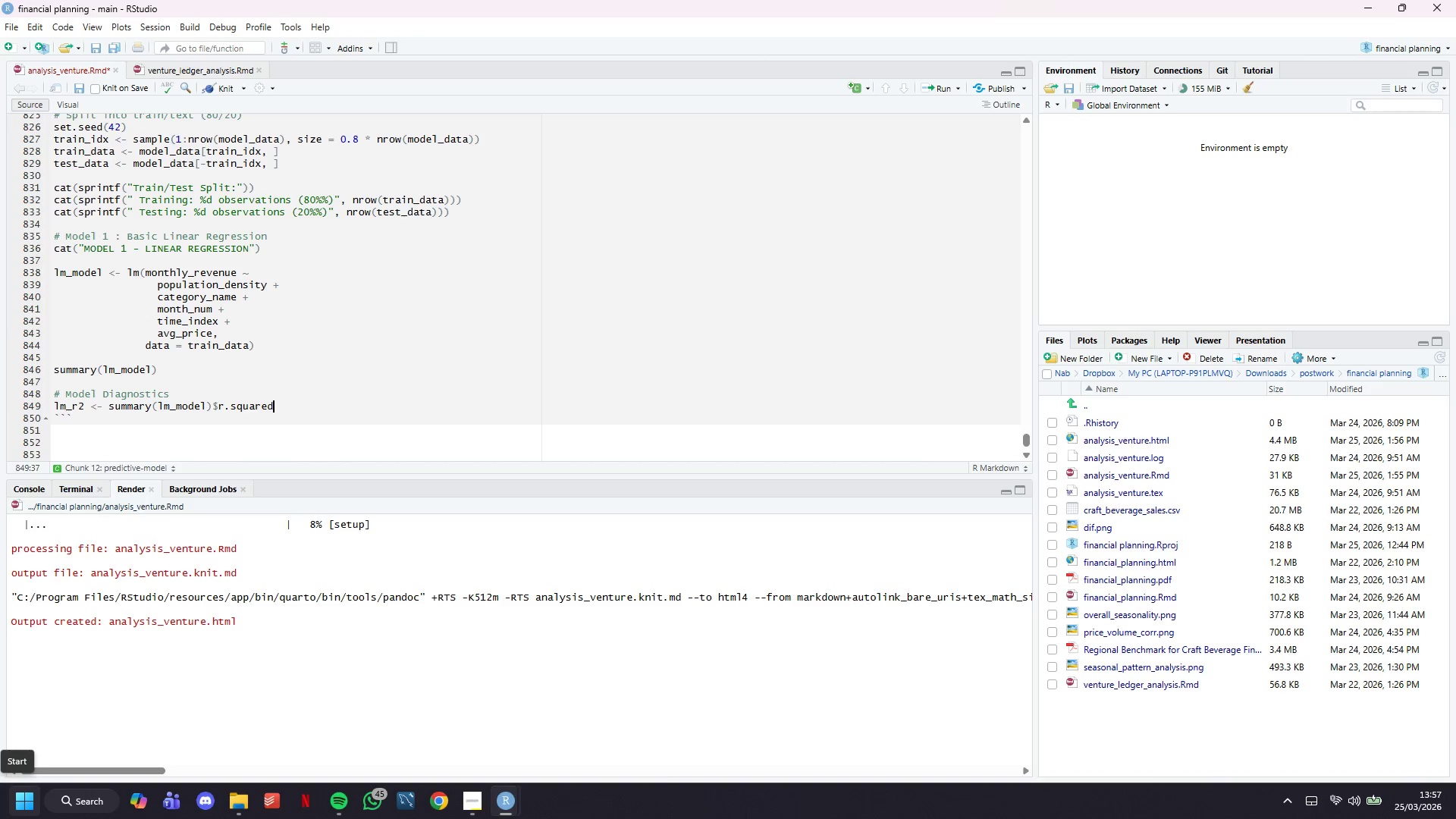 
key(Enter)
 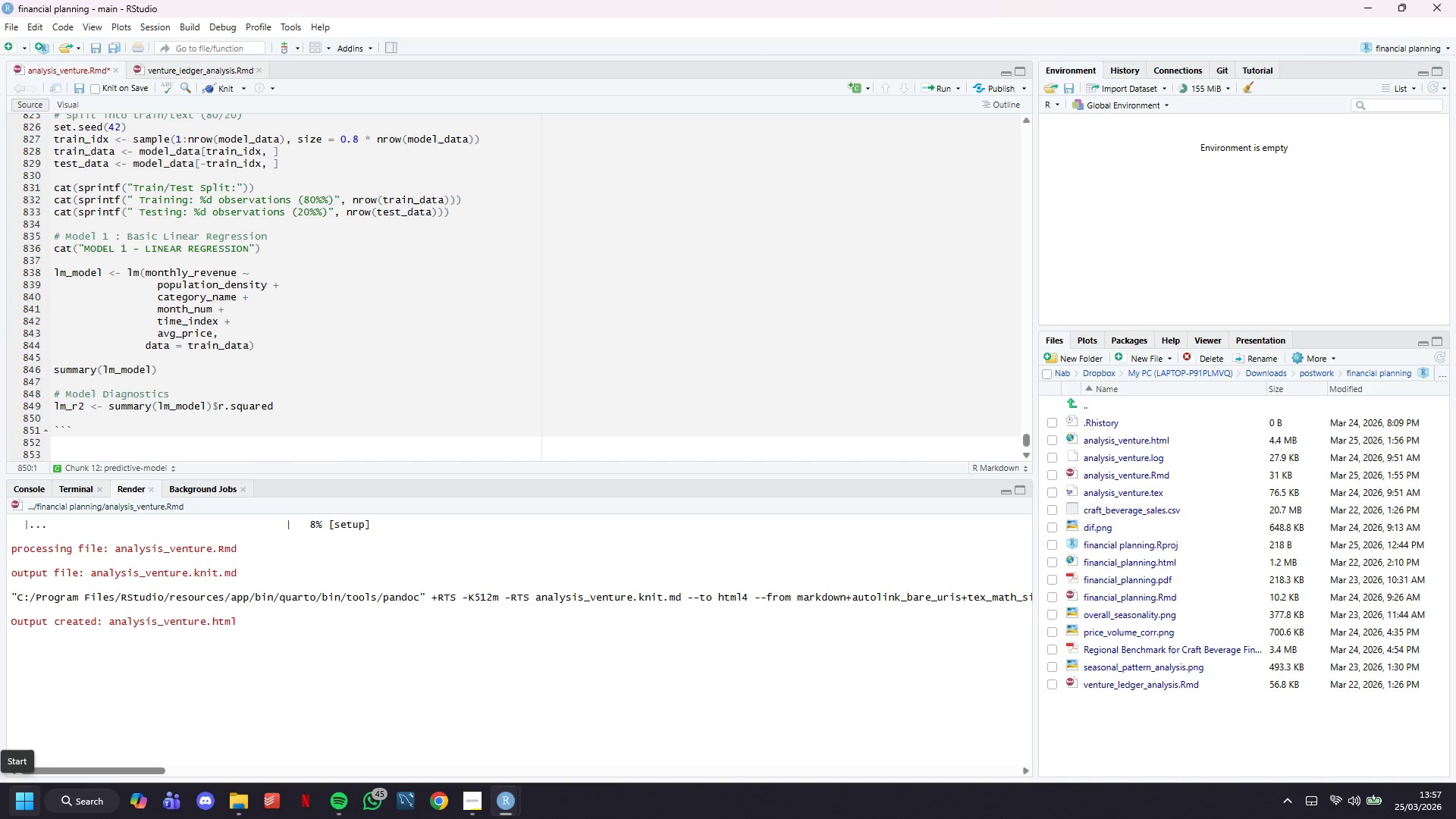 
type(lm_adj_r2 )
 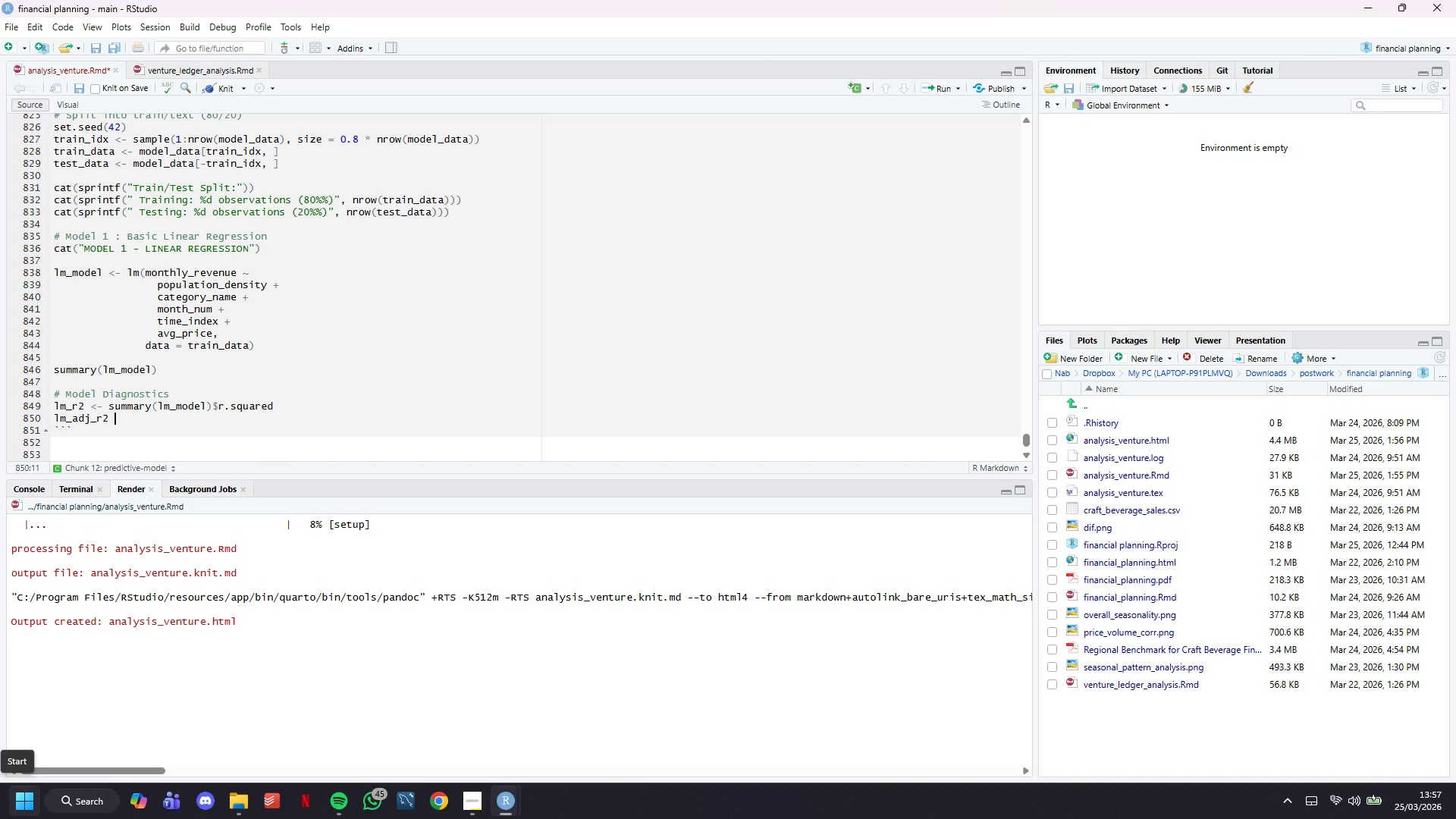 
type(<- summary(lm_model)
 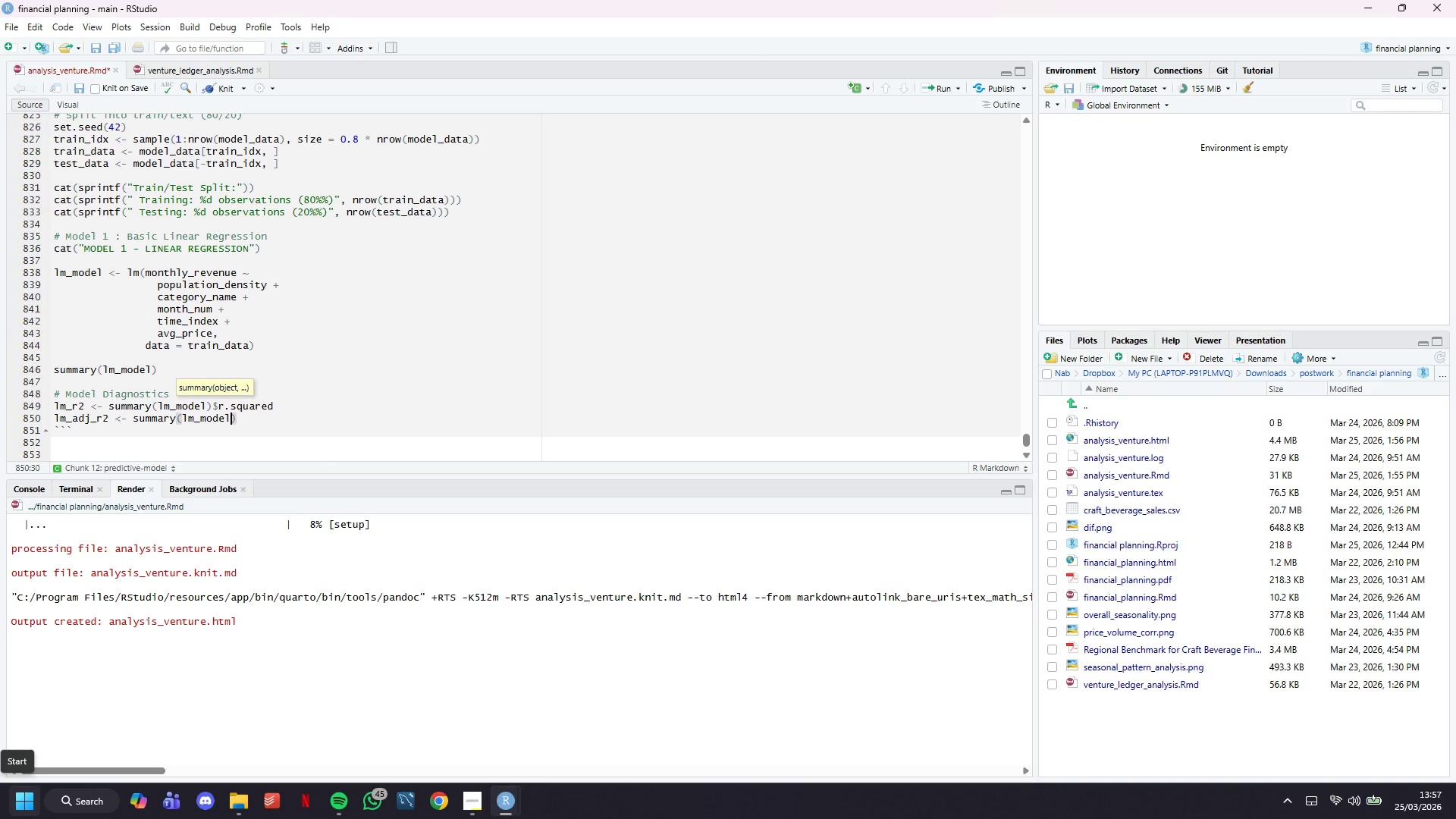 
key(ArrowRight)
 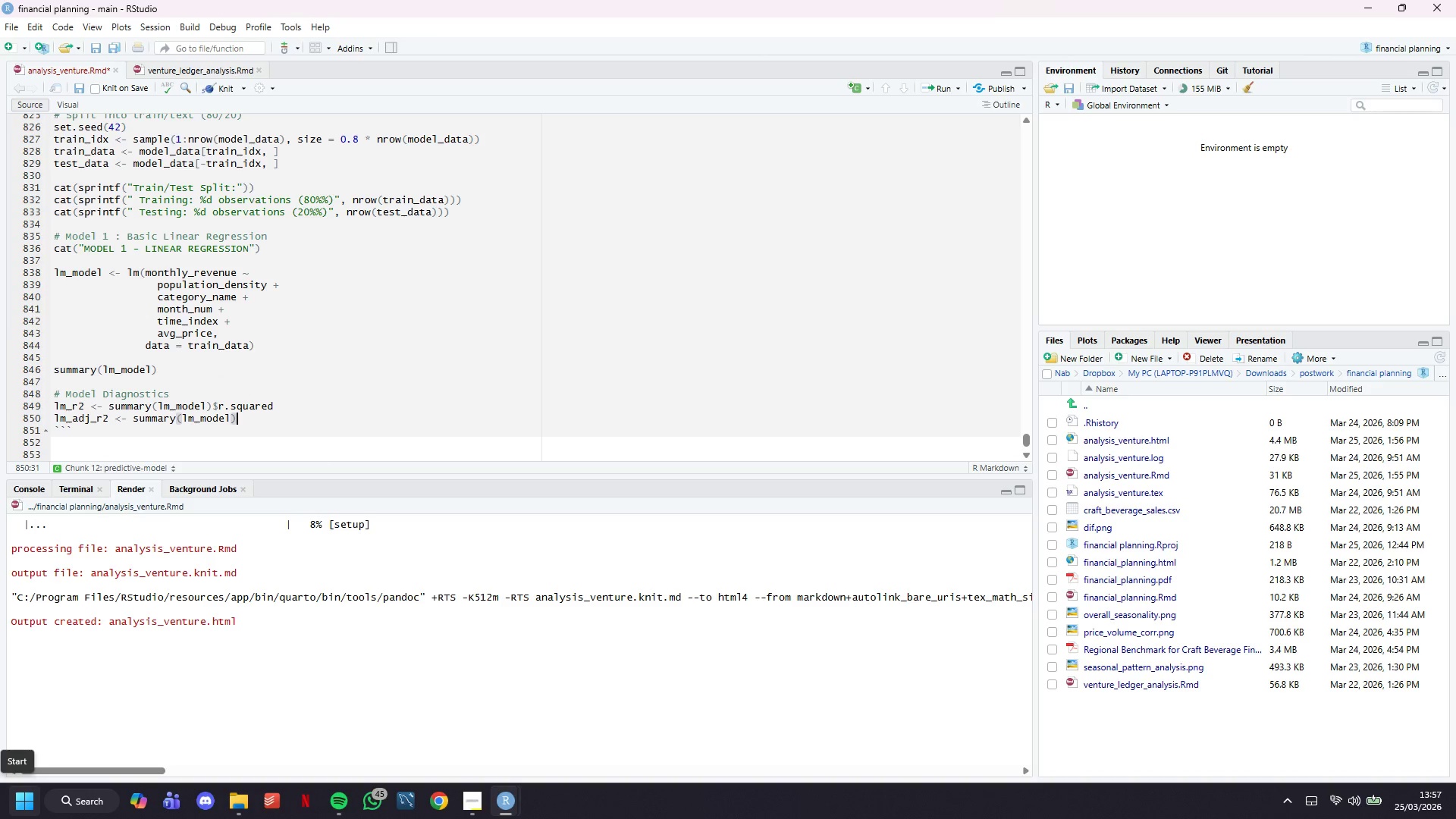 
type($adj.r.squared)
 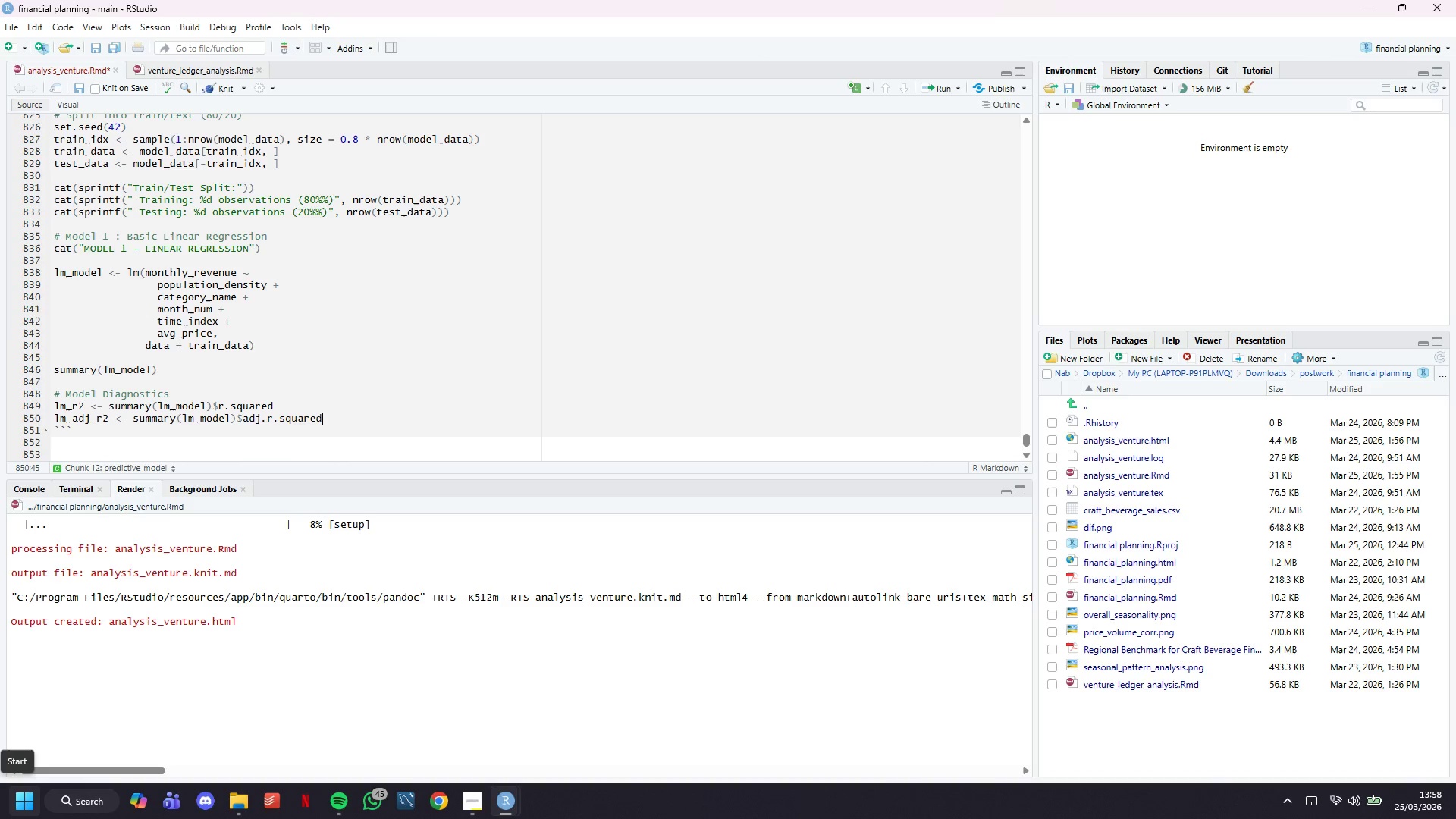 
key(Enter)
 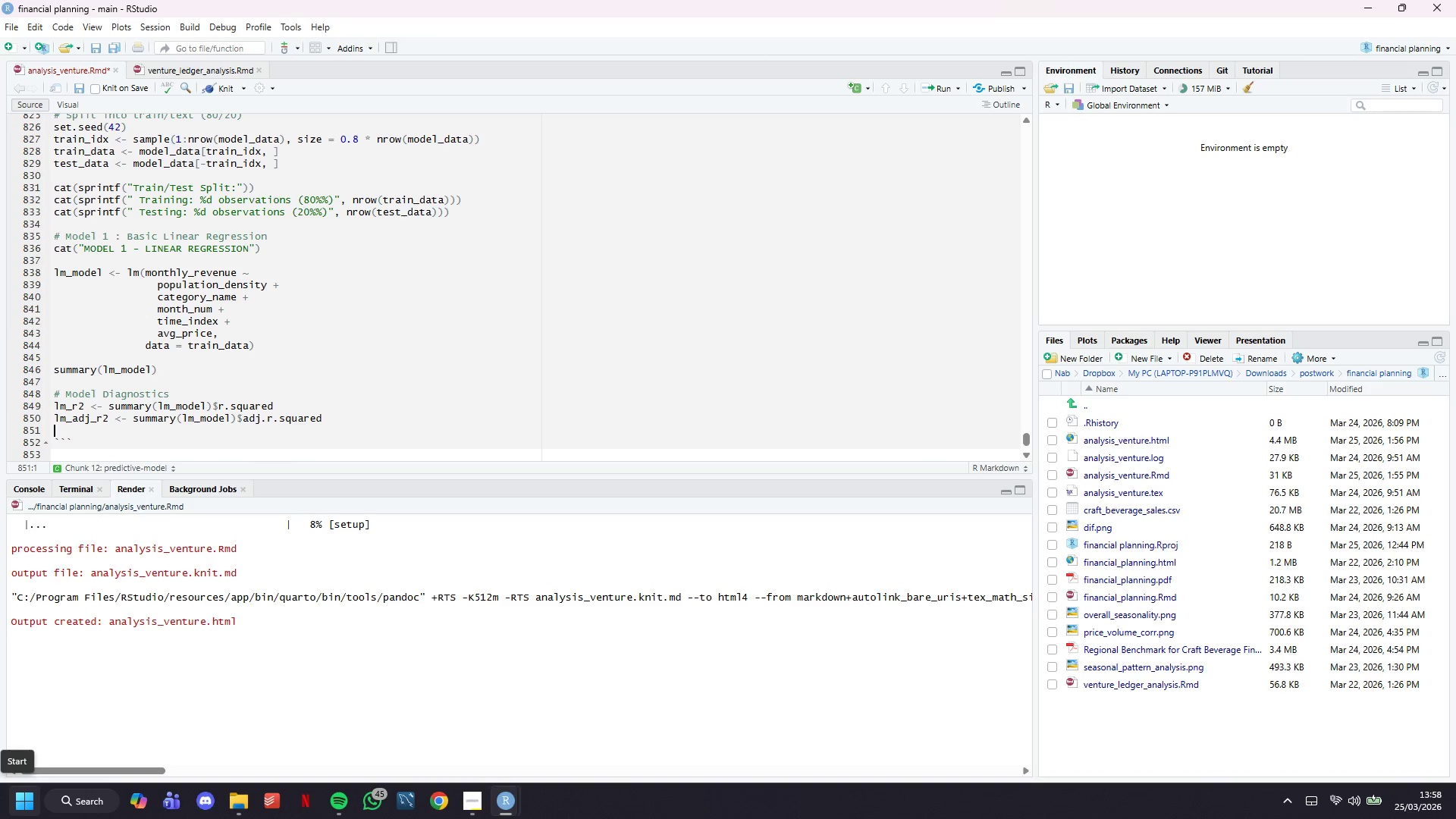 
type(lm_rmse <- sqr)
 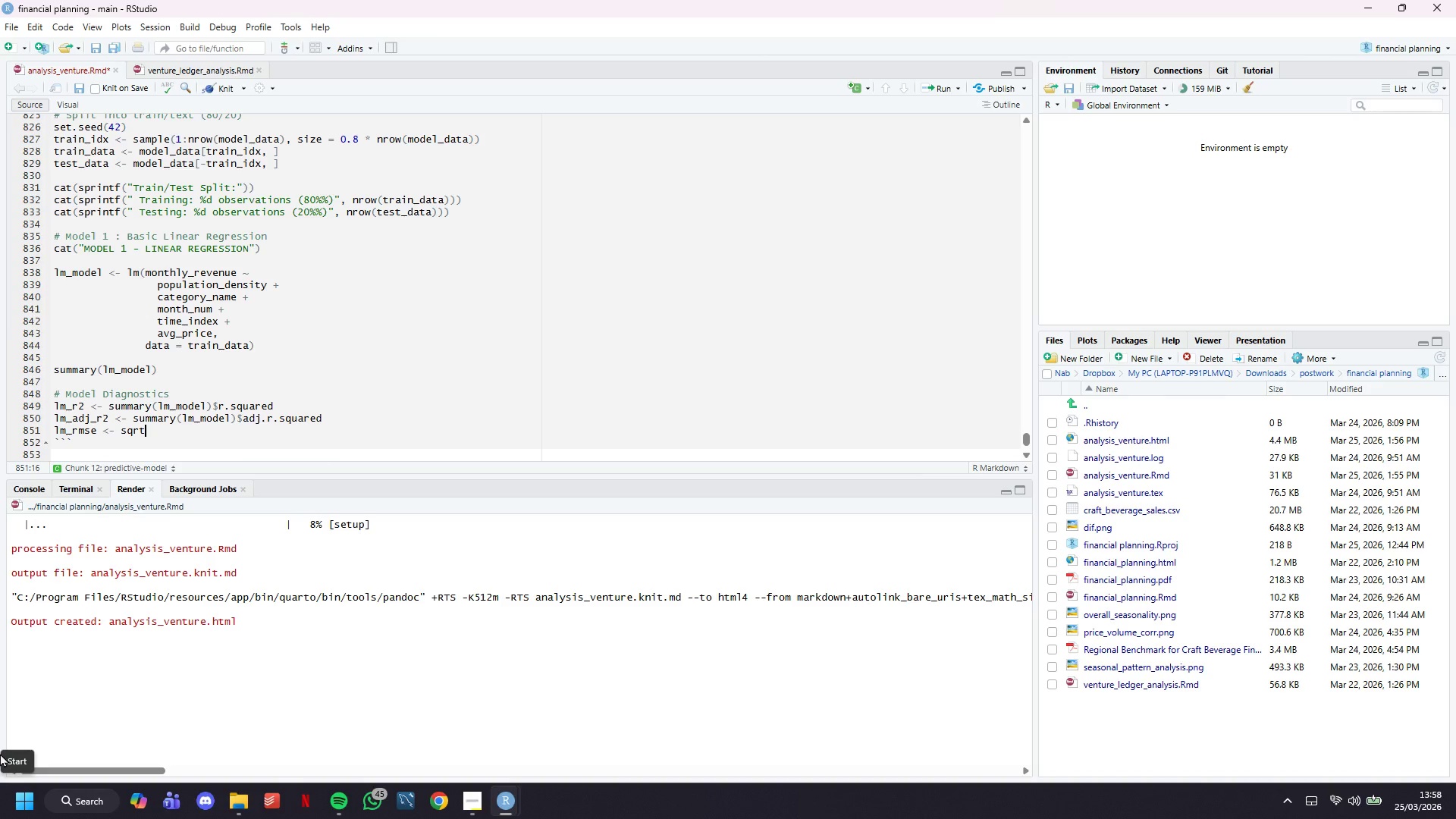 
 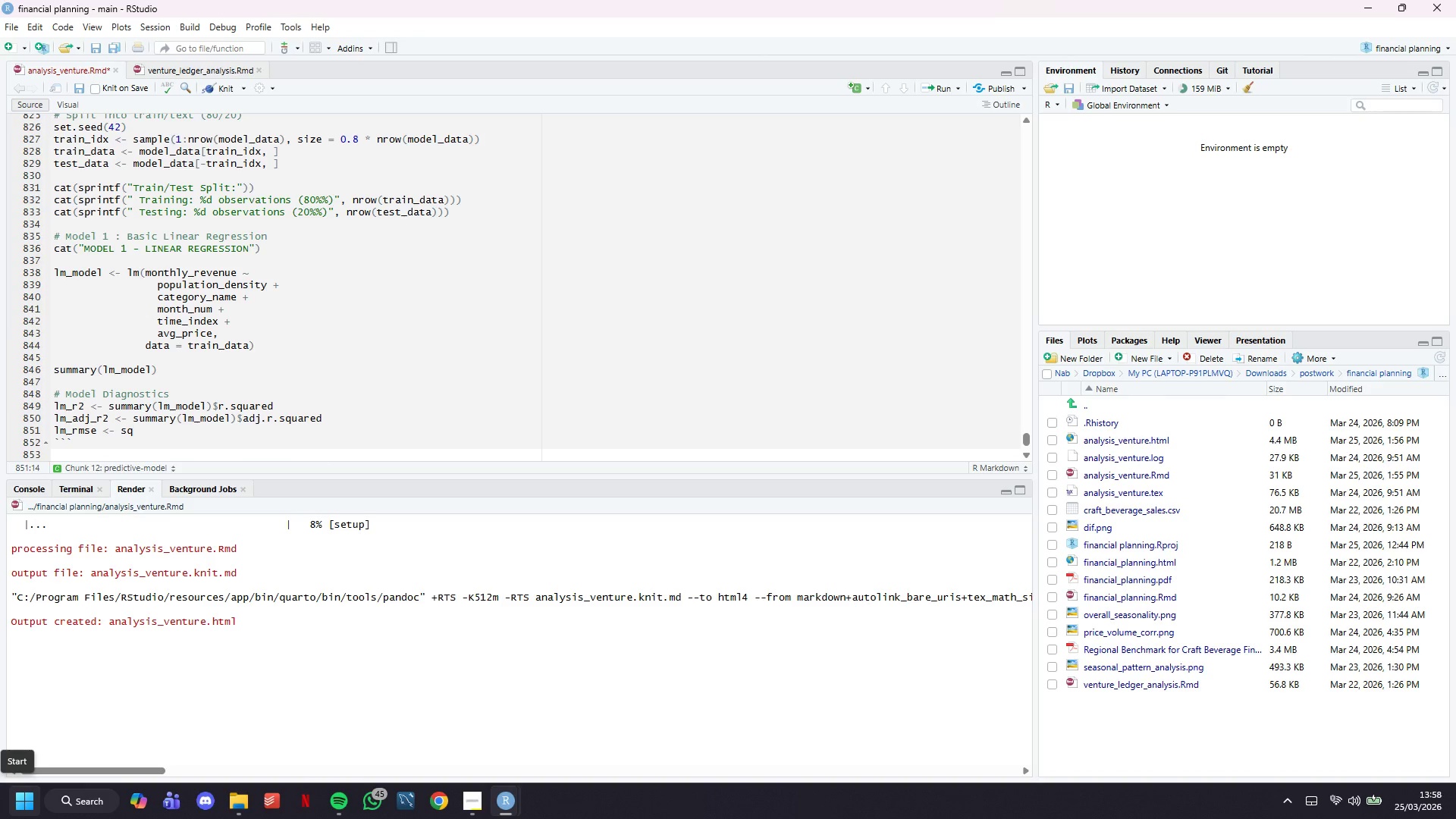 
type(t(mean(t)
 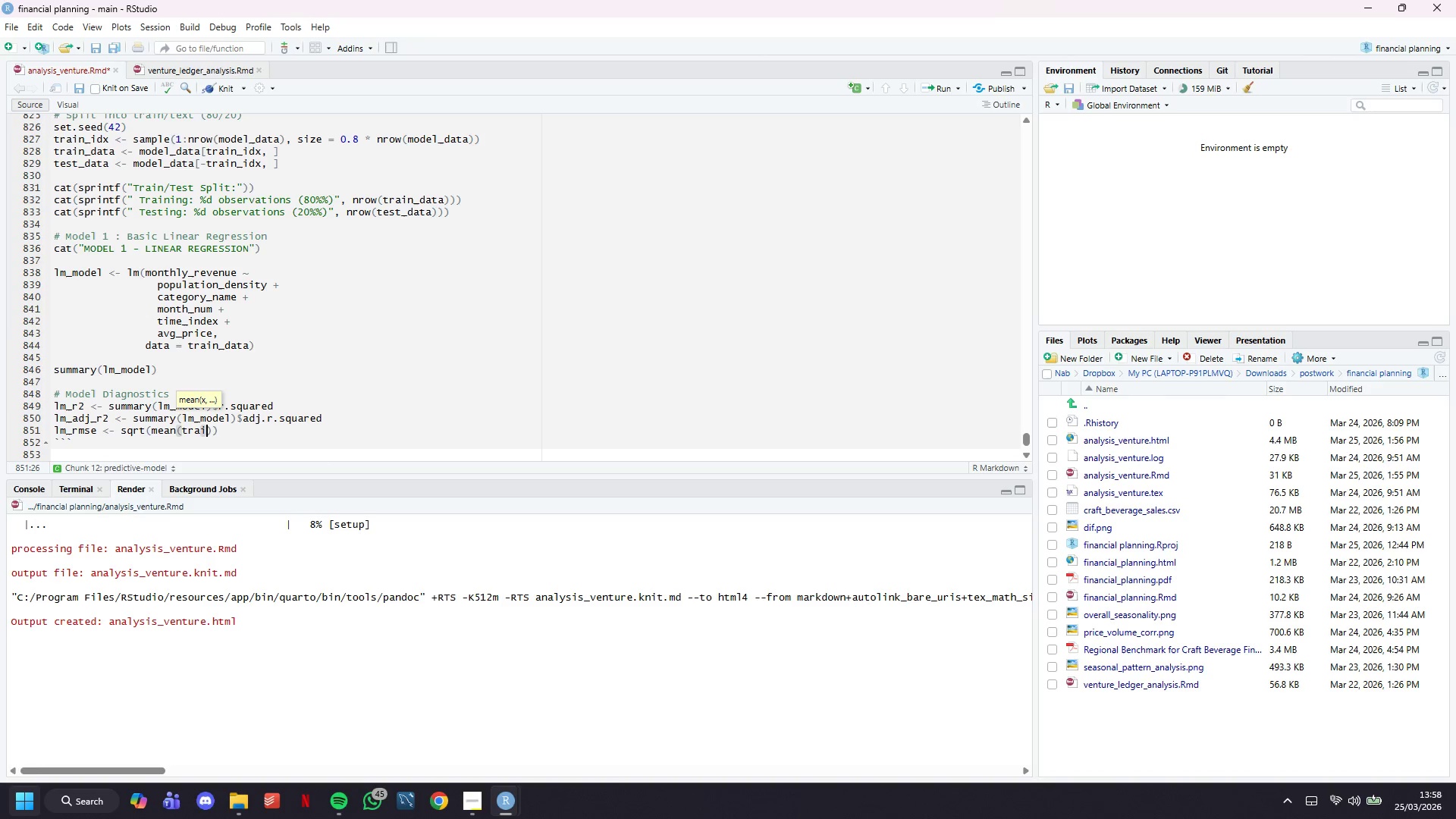 
 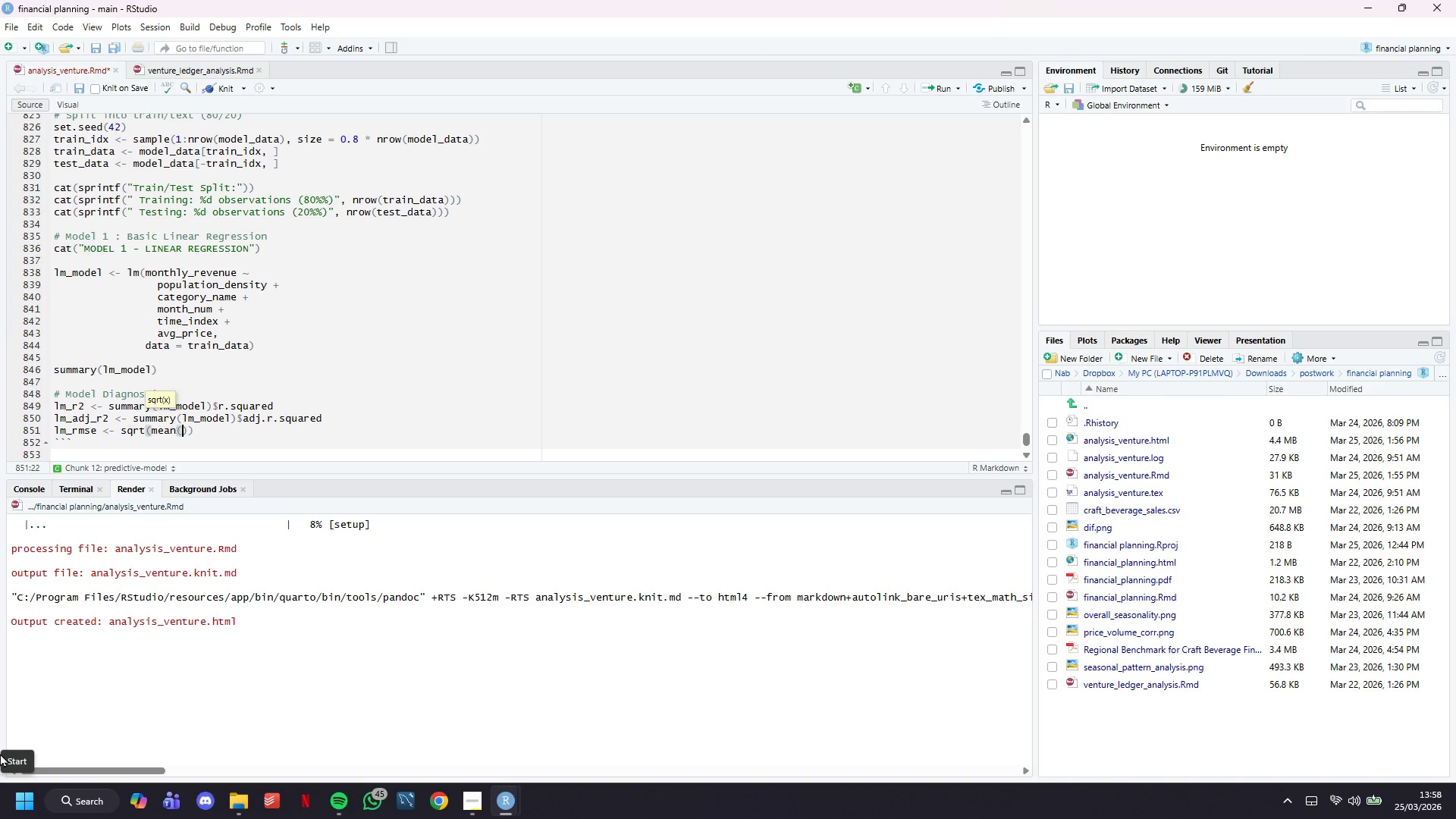 
type(rain_data$monthly_revenue - predict(lm_model)
 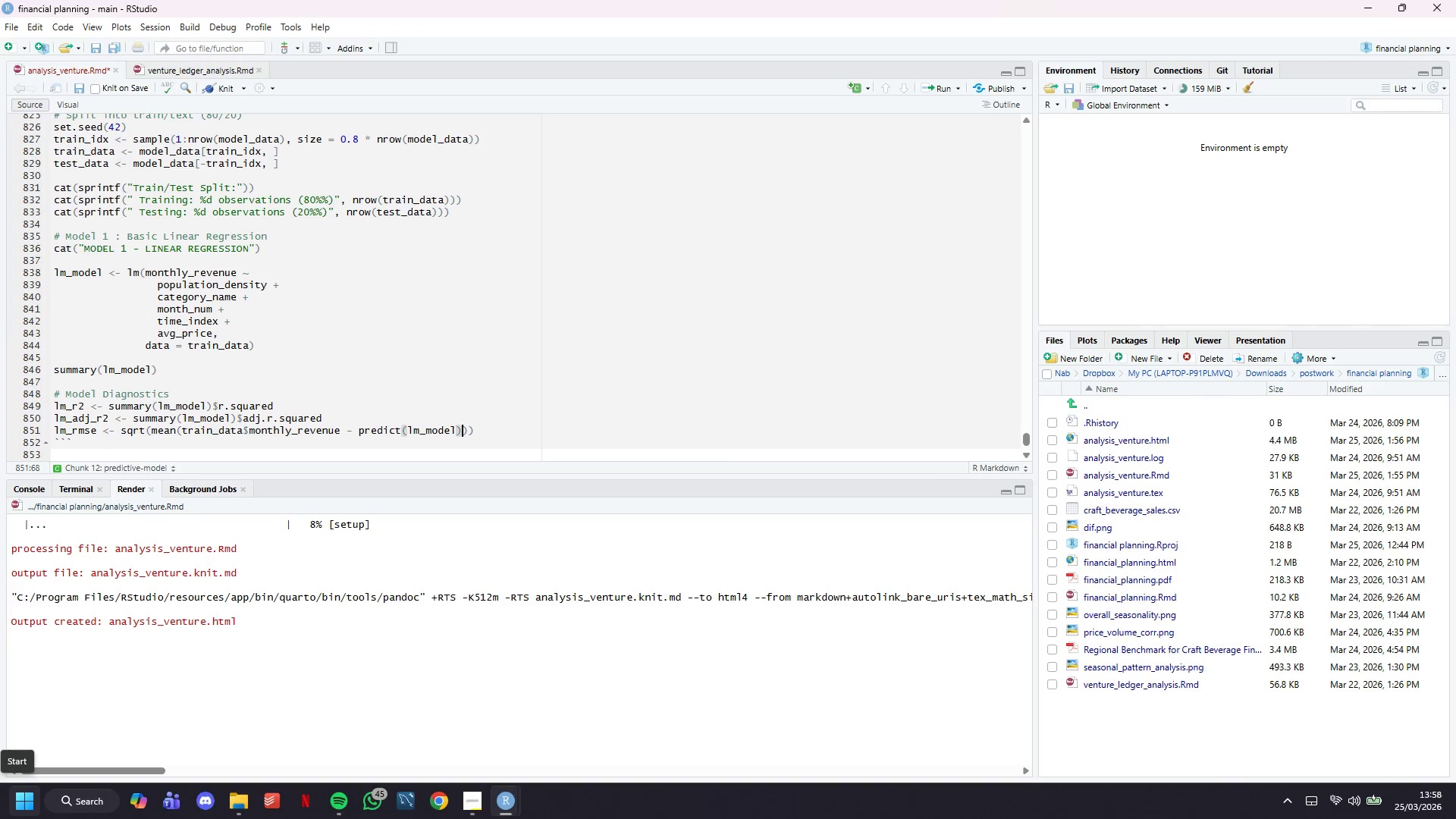 
 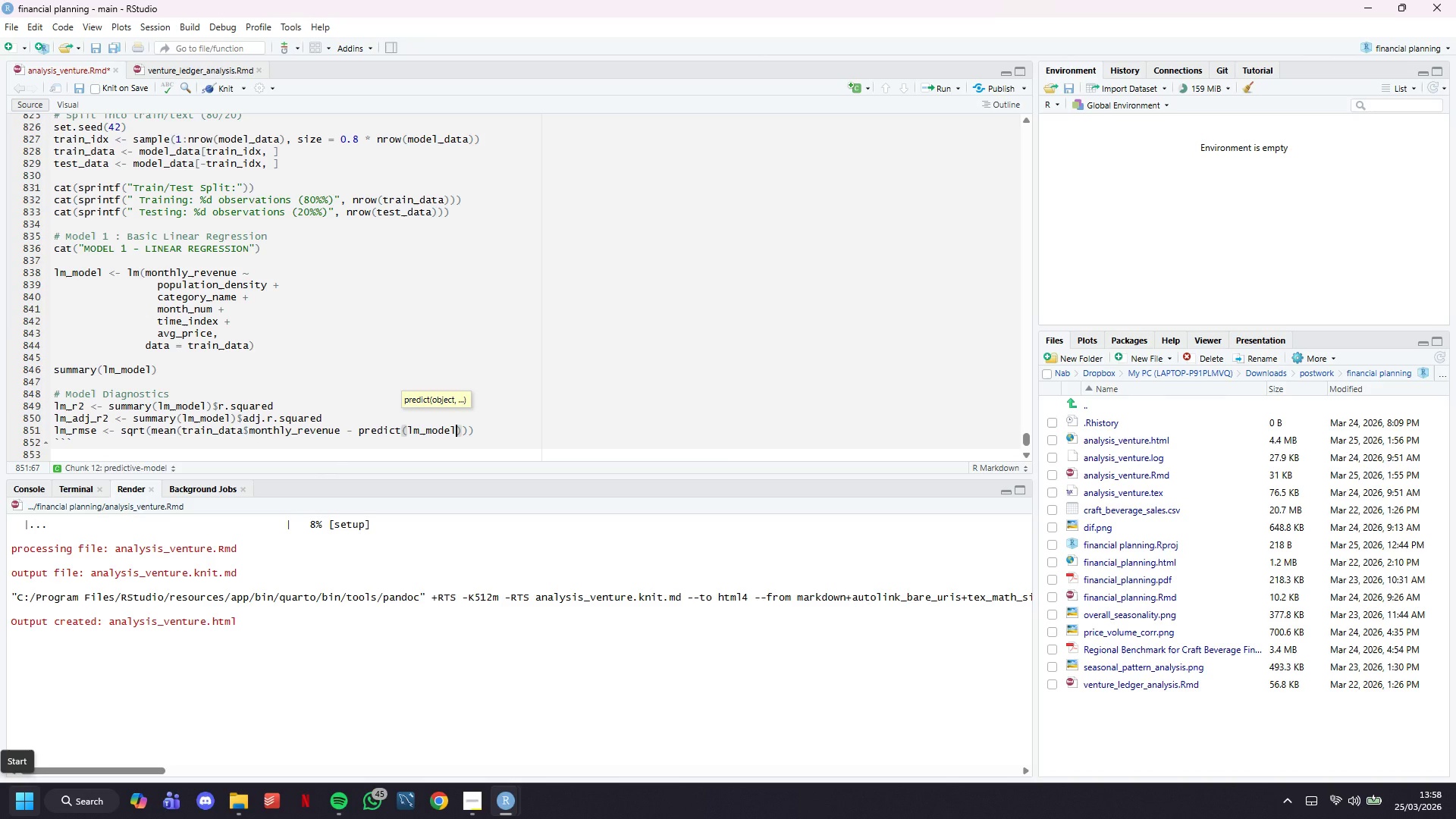 
key(ArrowRight)
 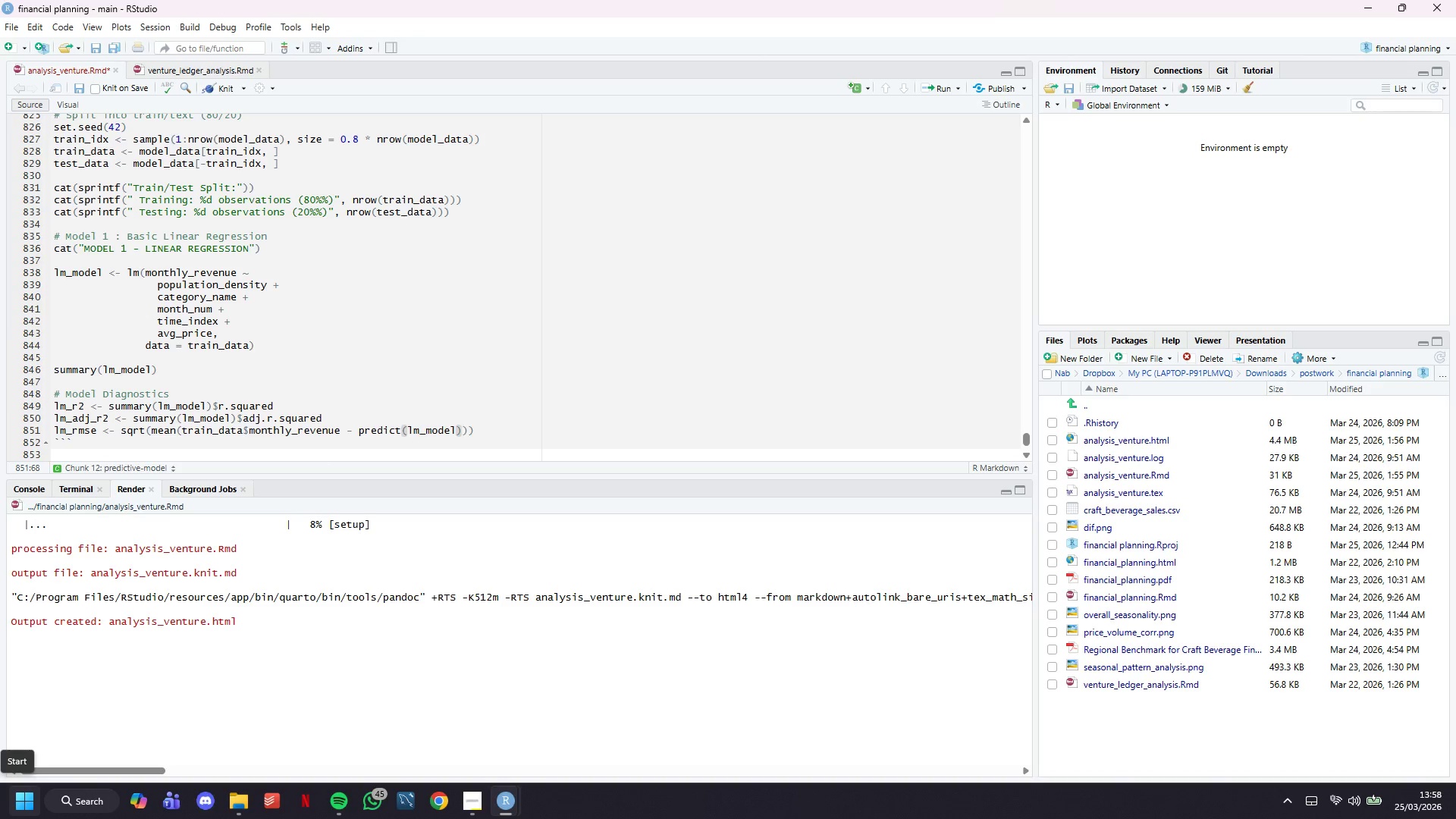 
key(ArrowRight)
 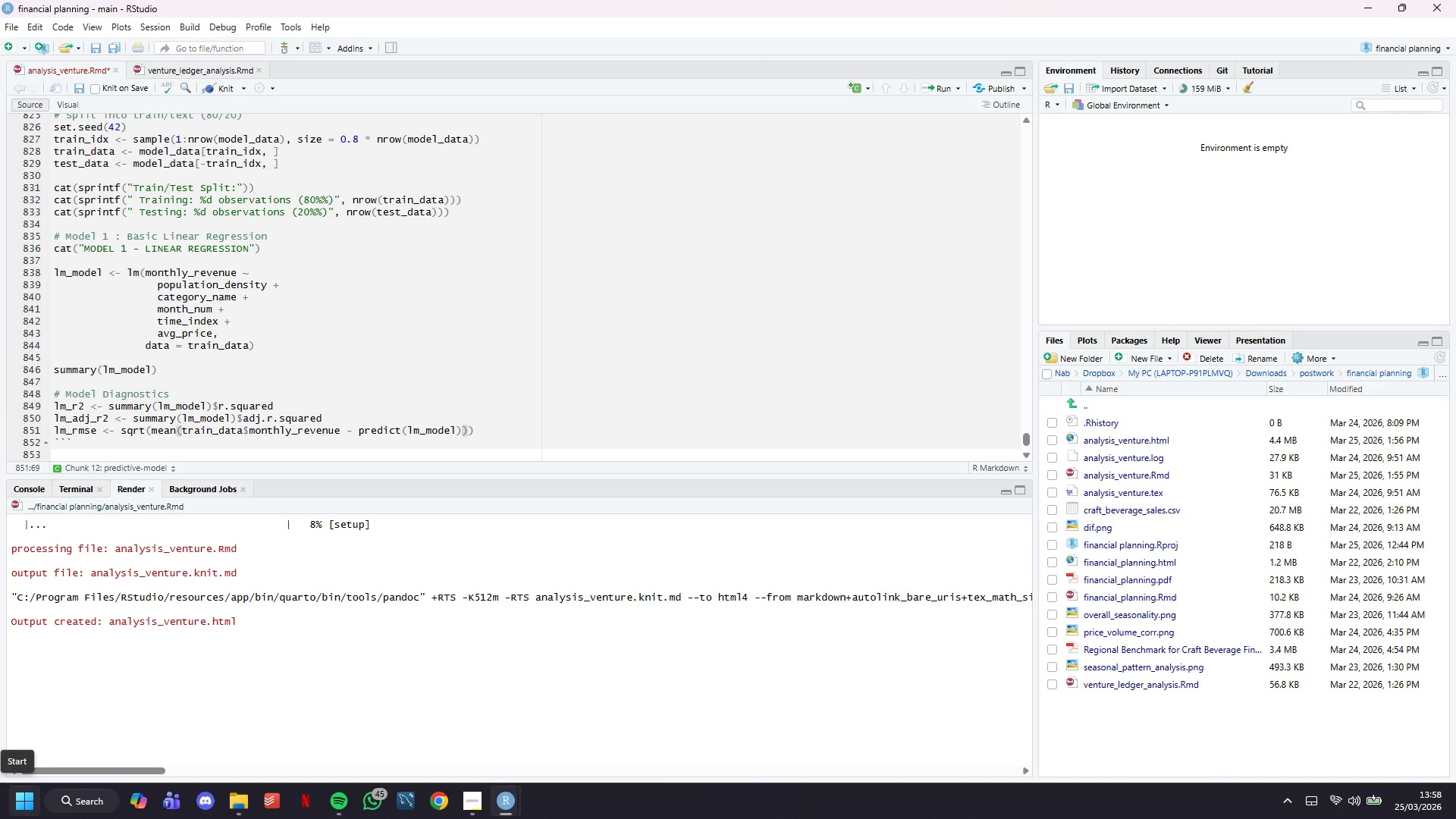 
hold_key(key=ShiftLeft, duration=1.52)
 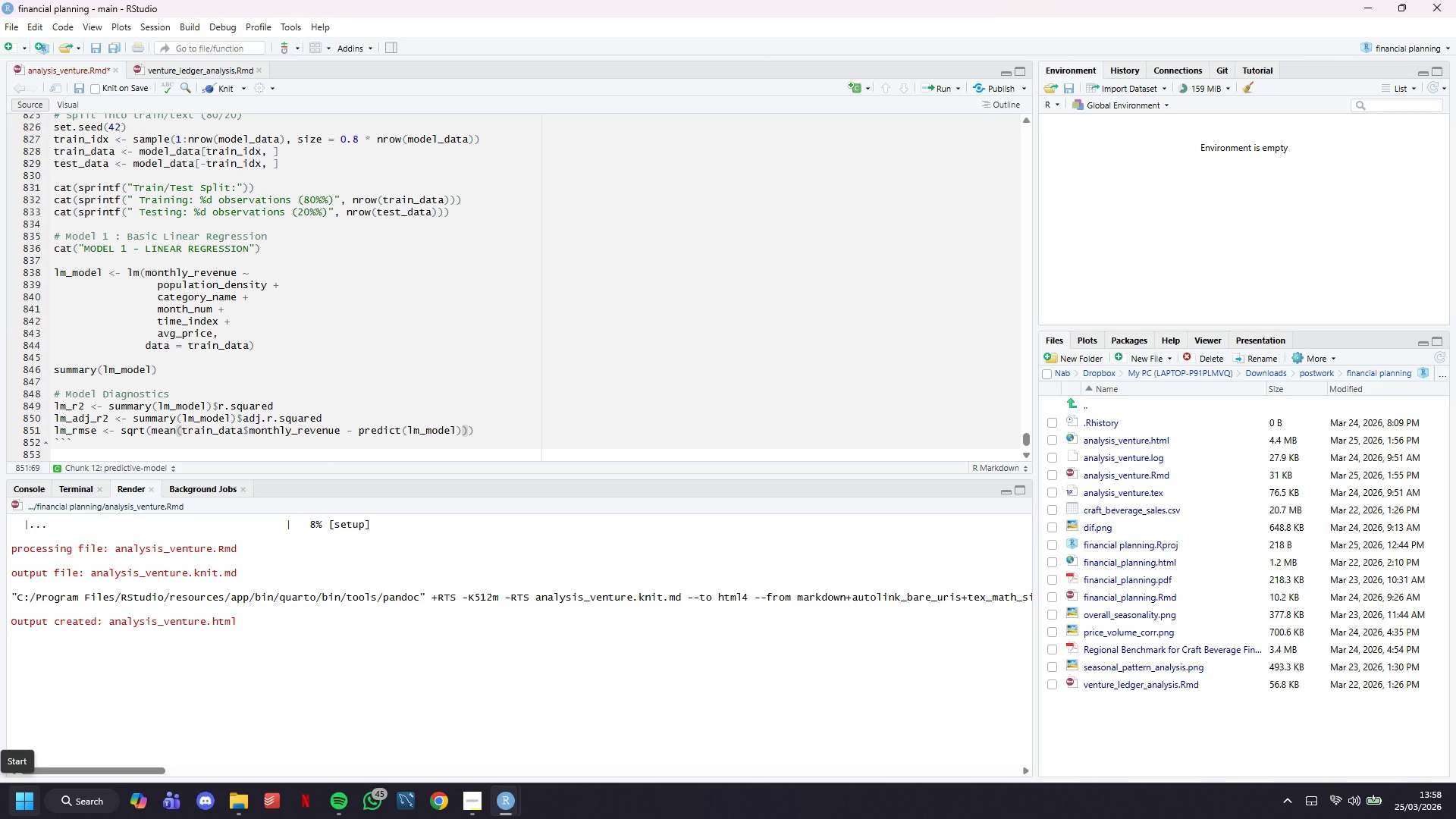 
type(^2)
 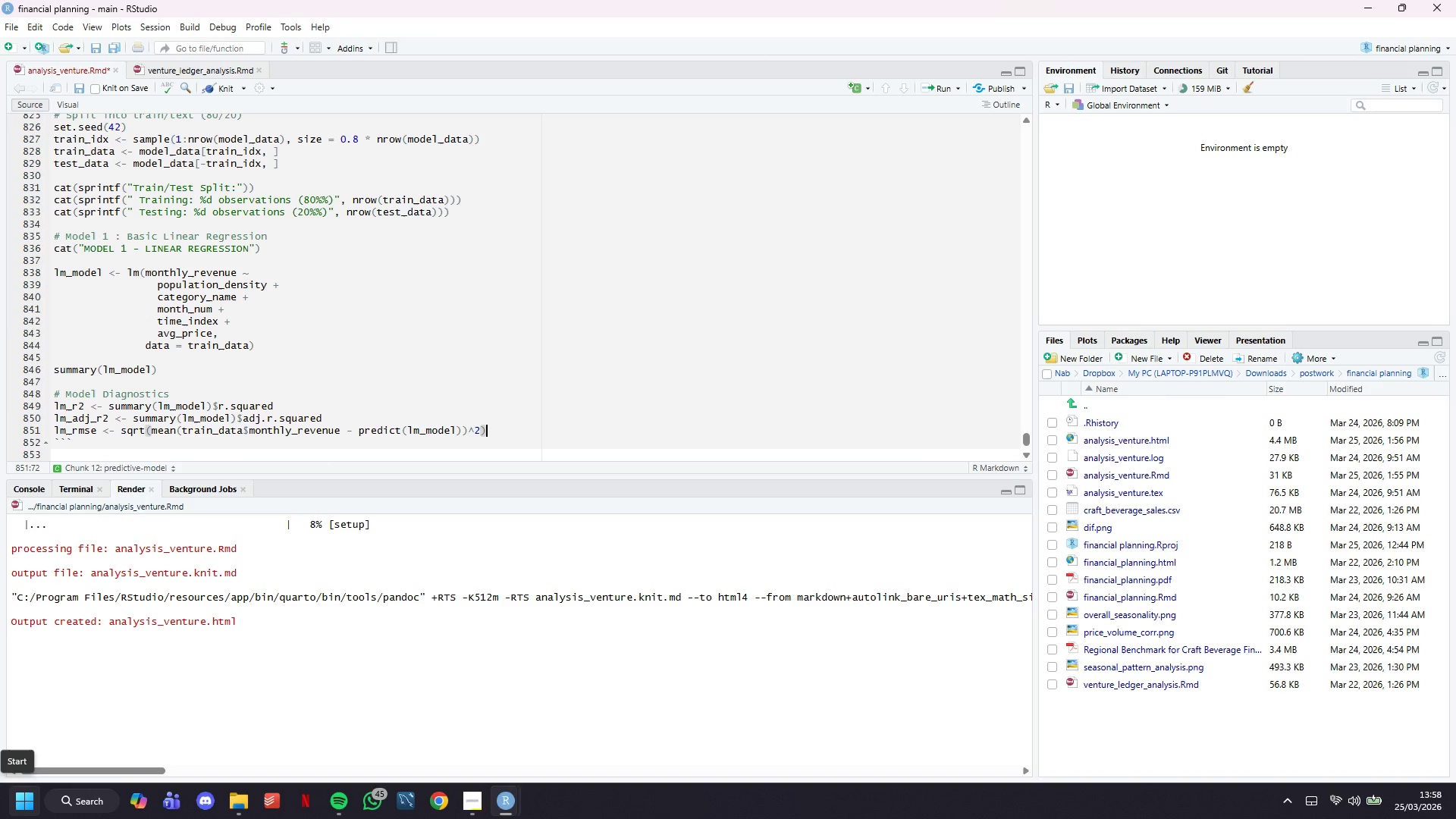 
key(ArrowRight)
 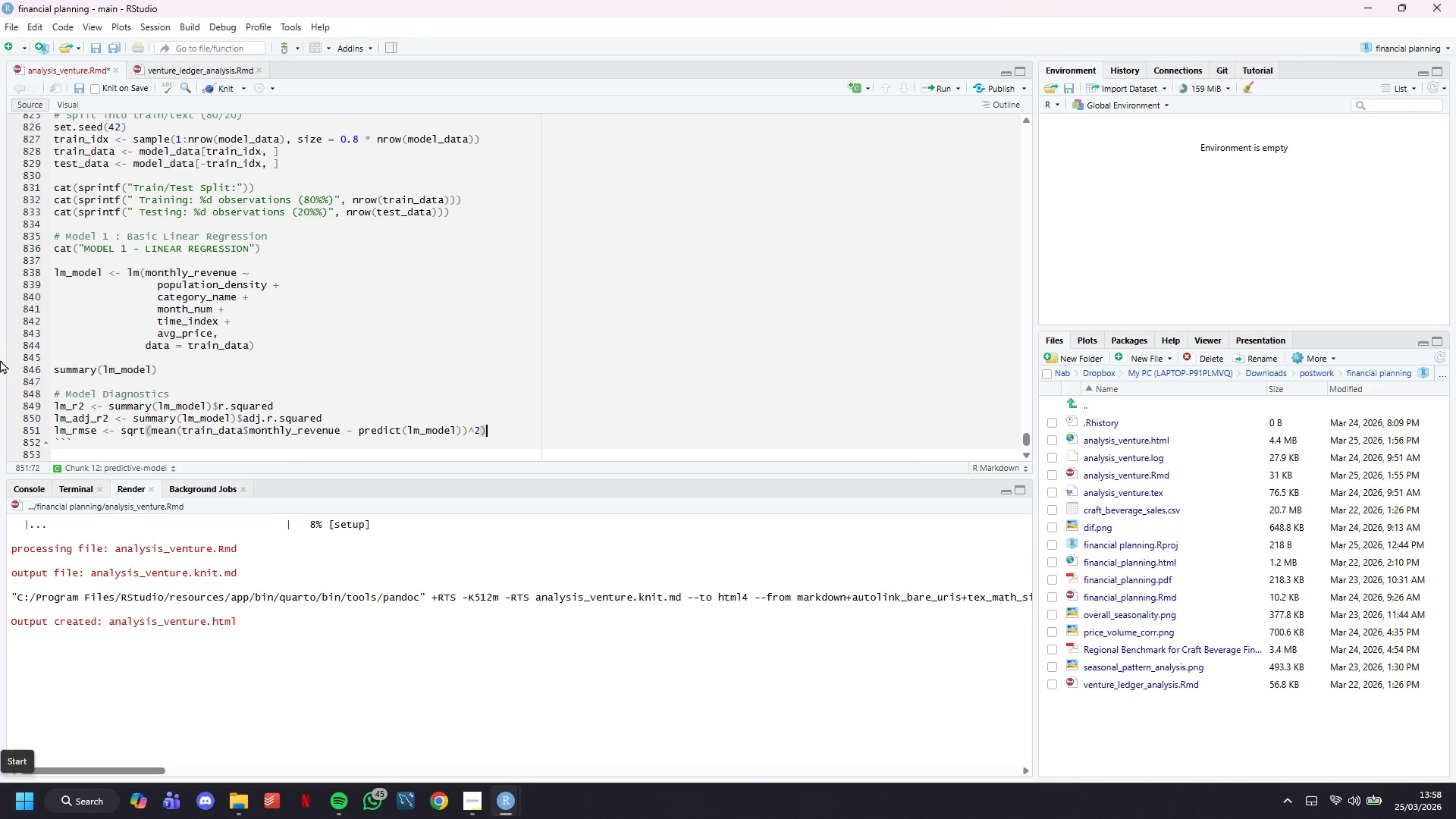 
wait(7.11)
 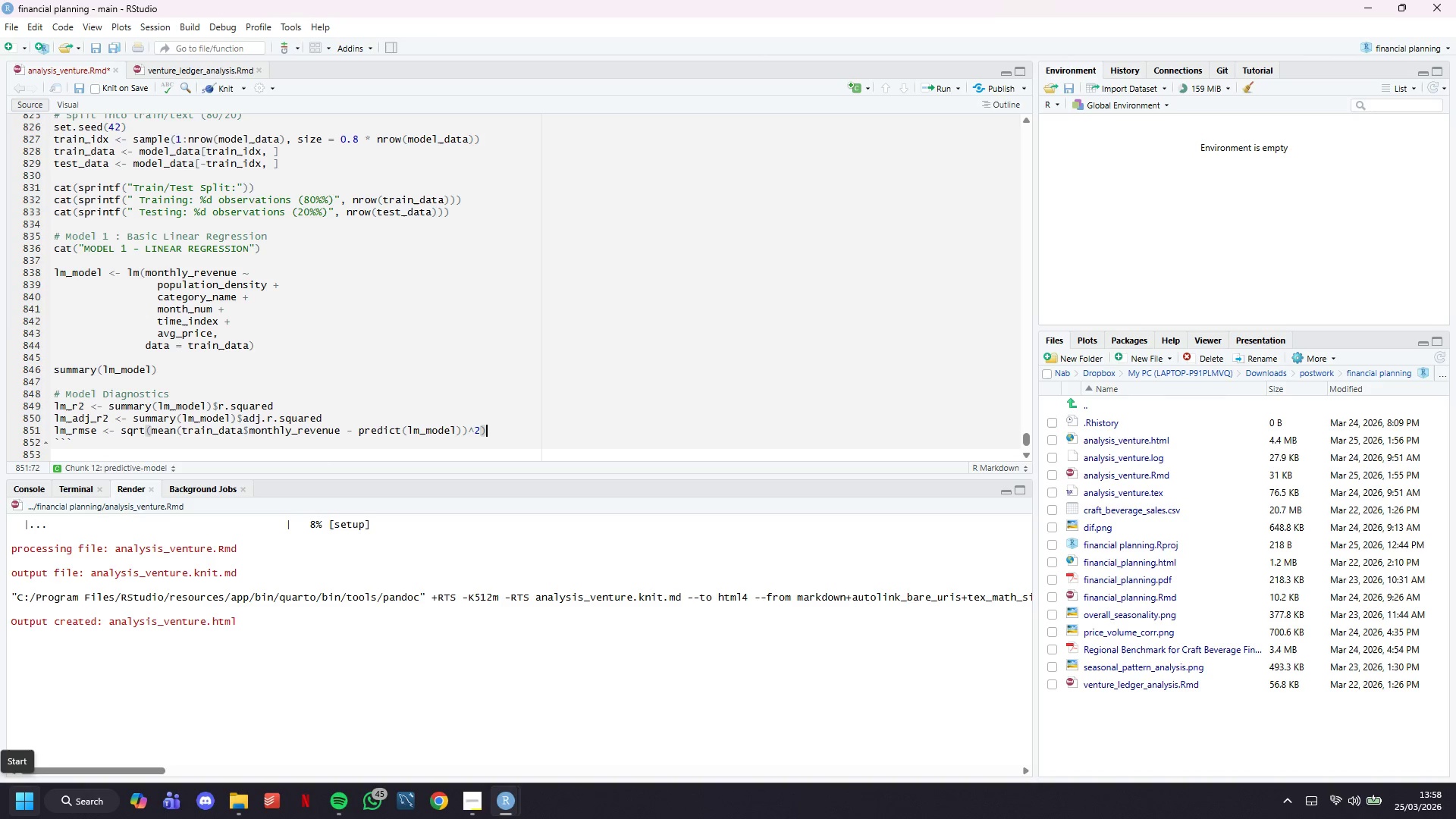 
left_click([184, 433])
 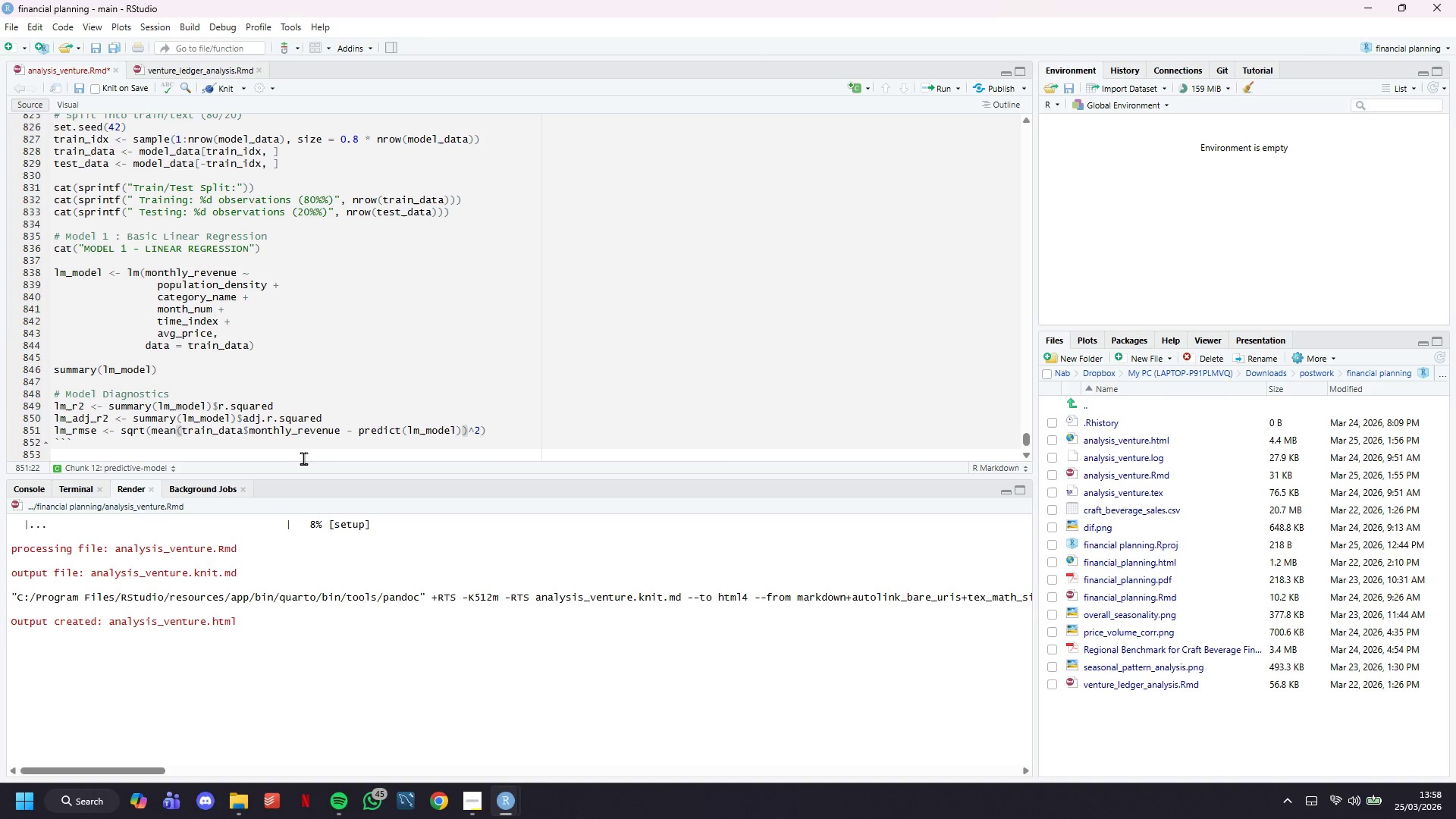 
key(Shift+9)
 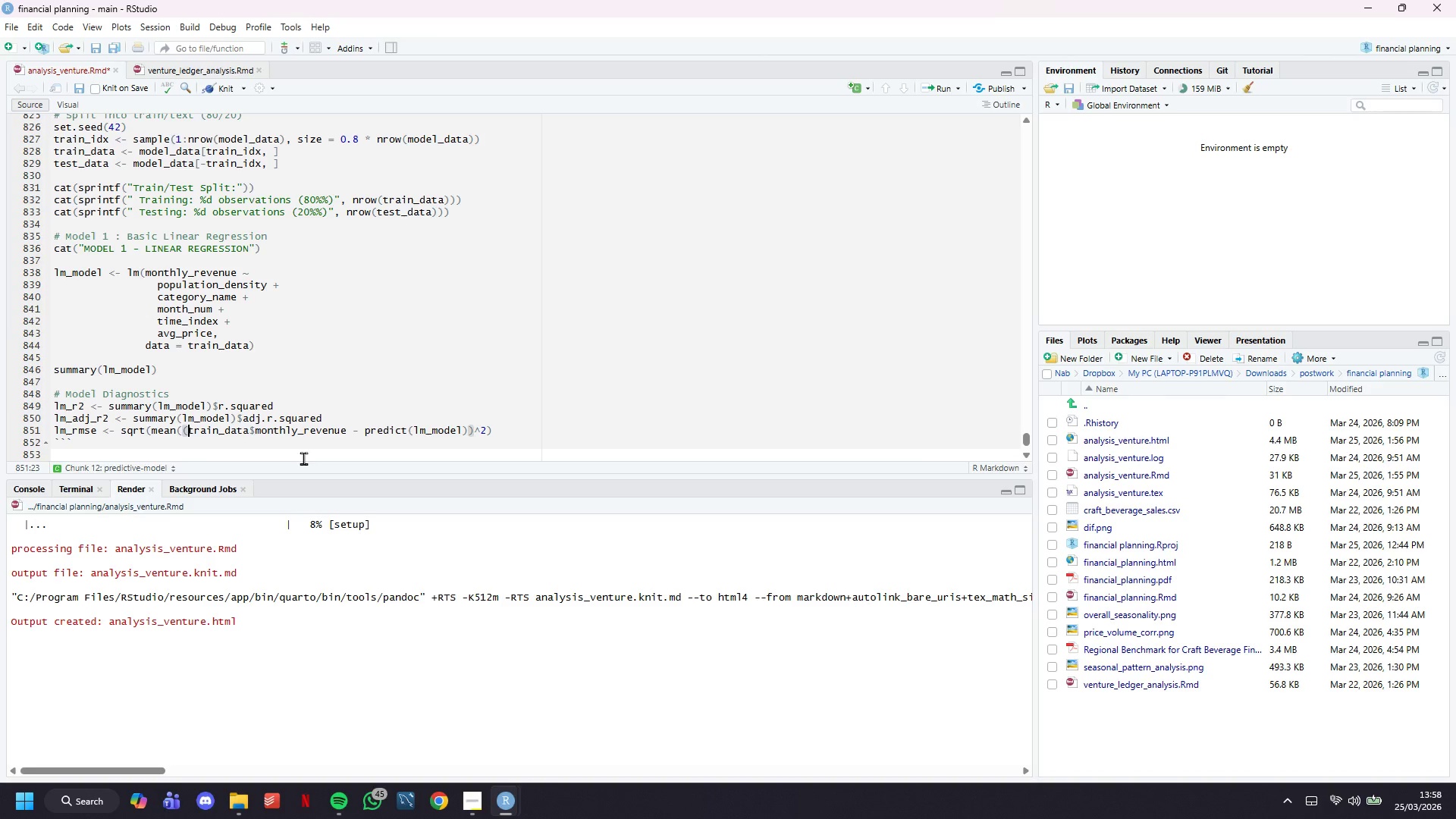 
key(ArrowDown)
 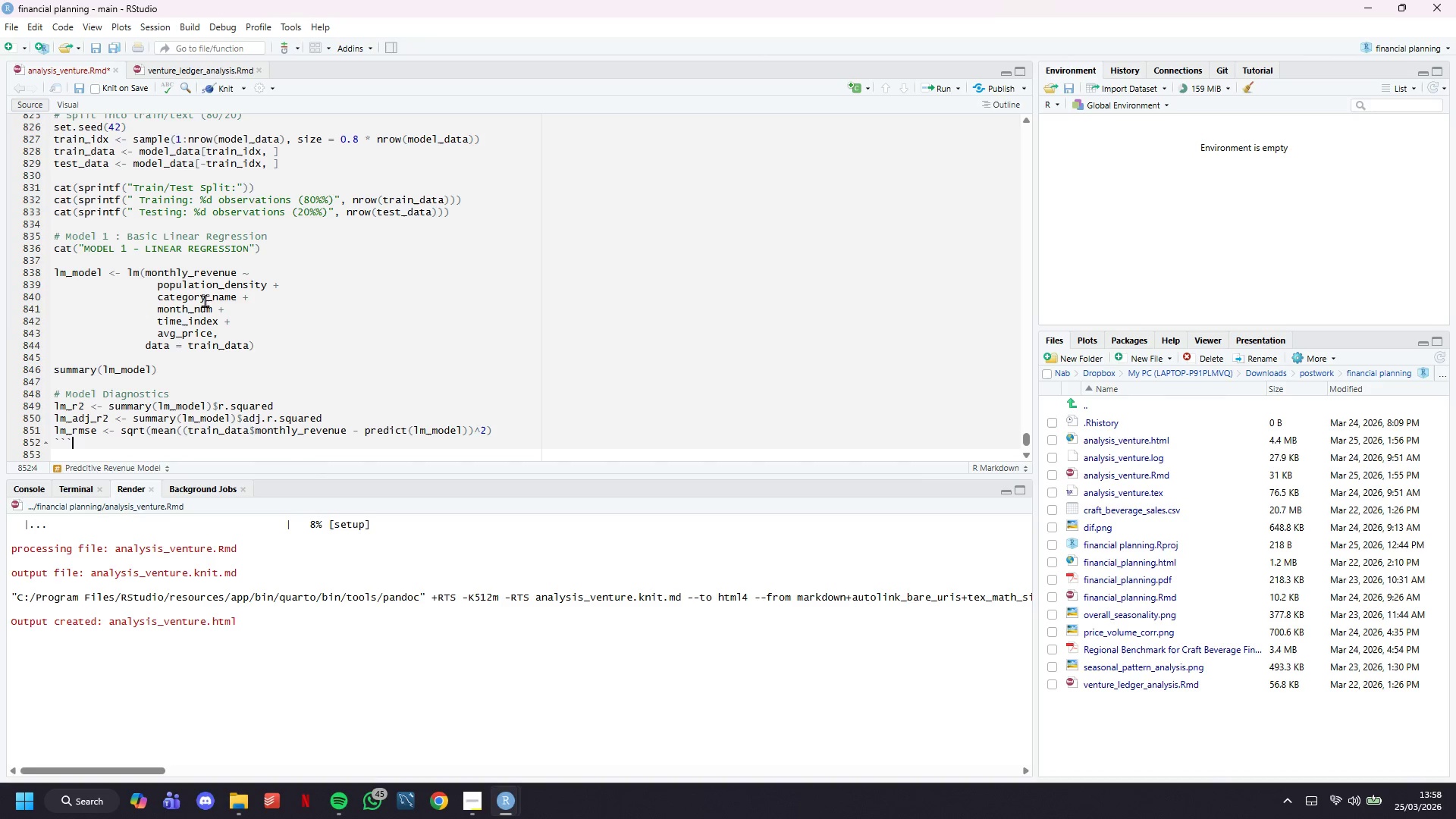 
key(ArrowLeft)
 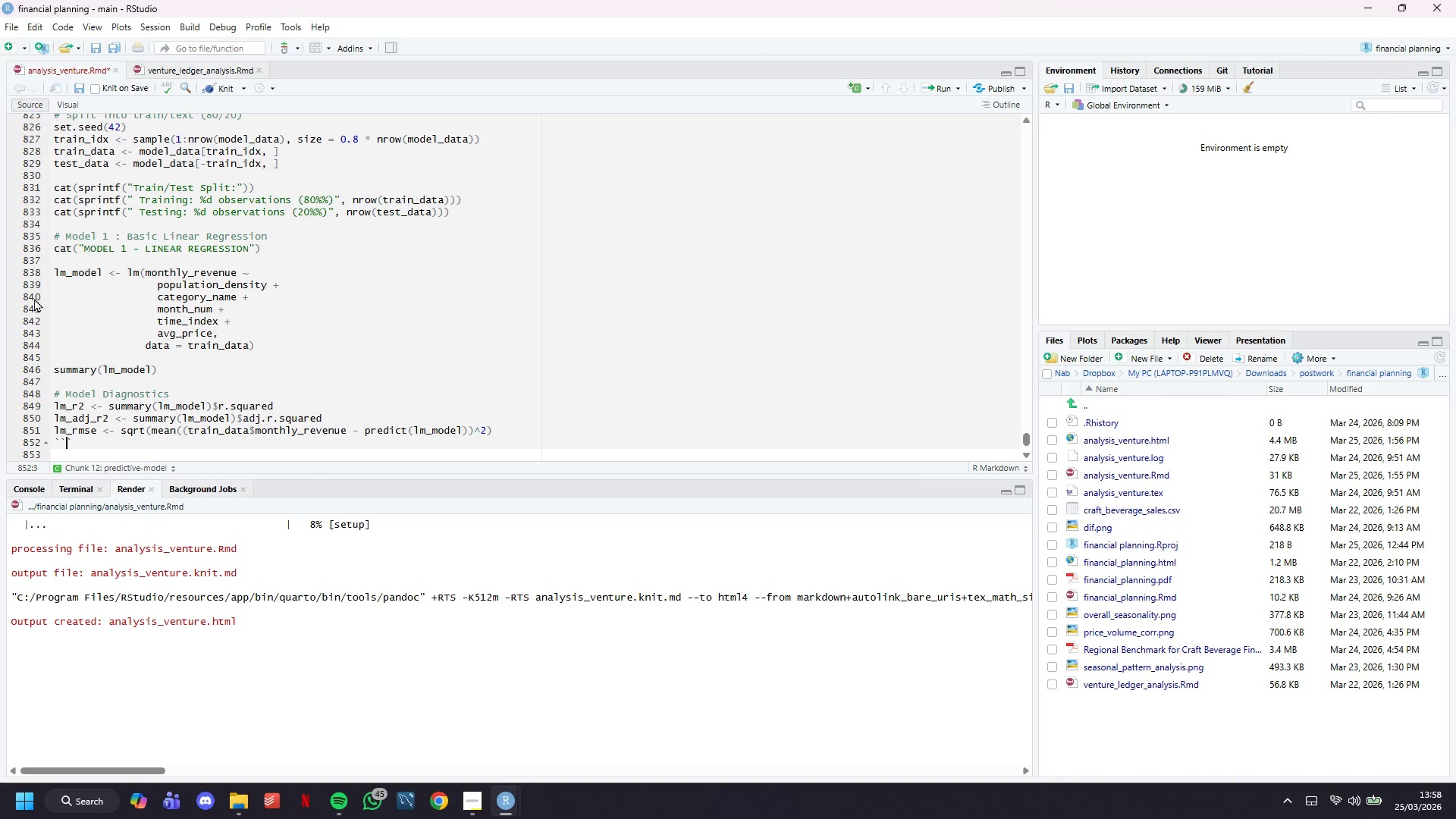 
key(ArrowLeft)
 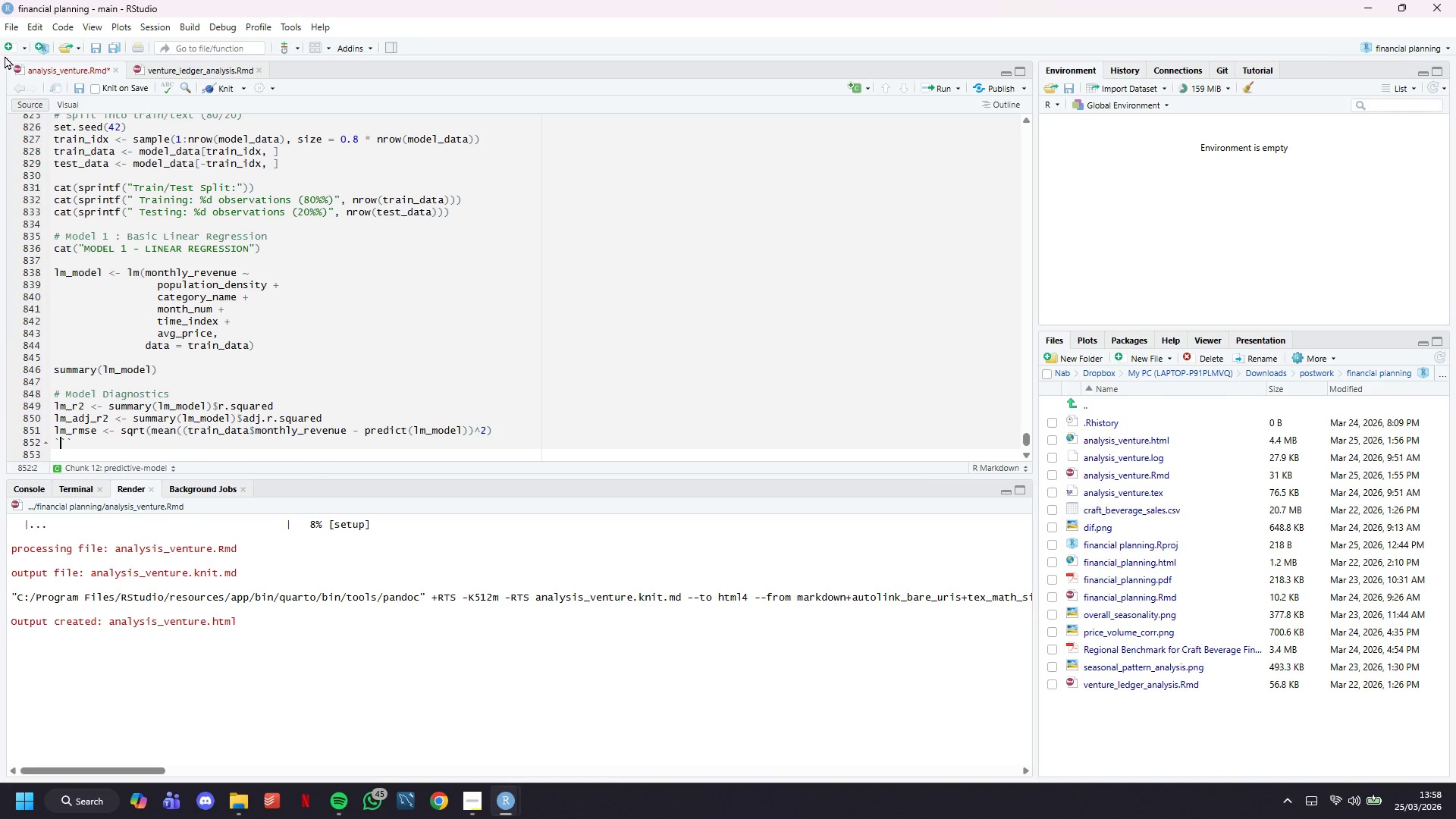 
key(ArrowLeft)
 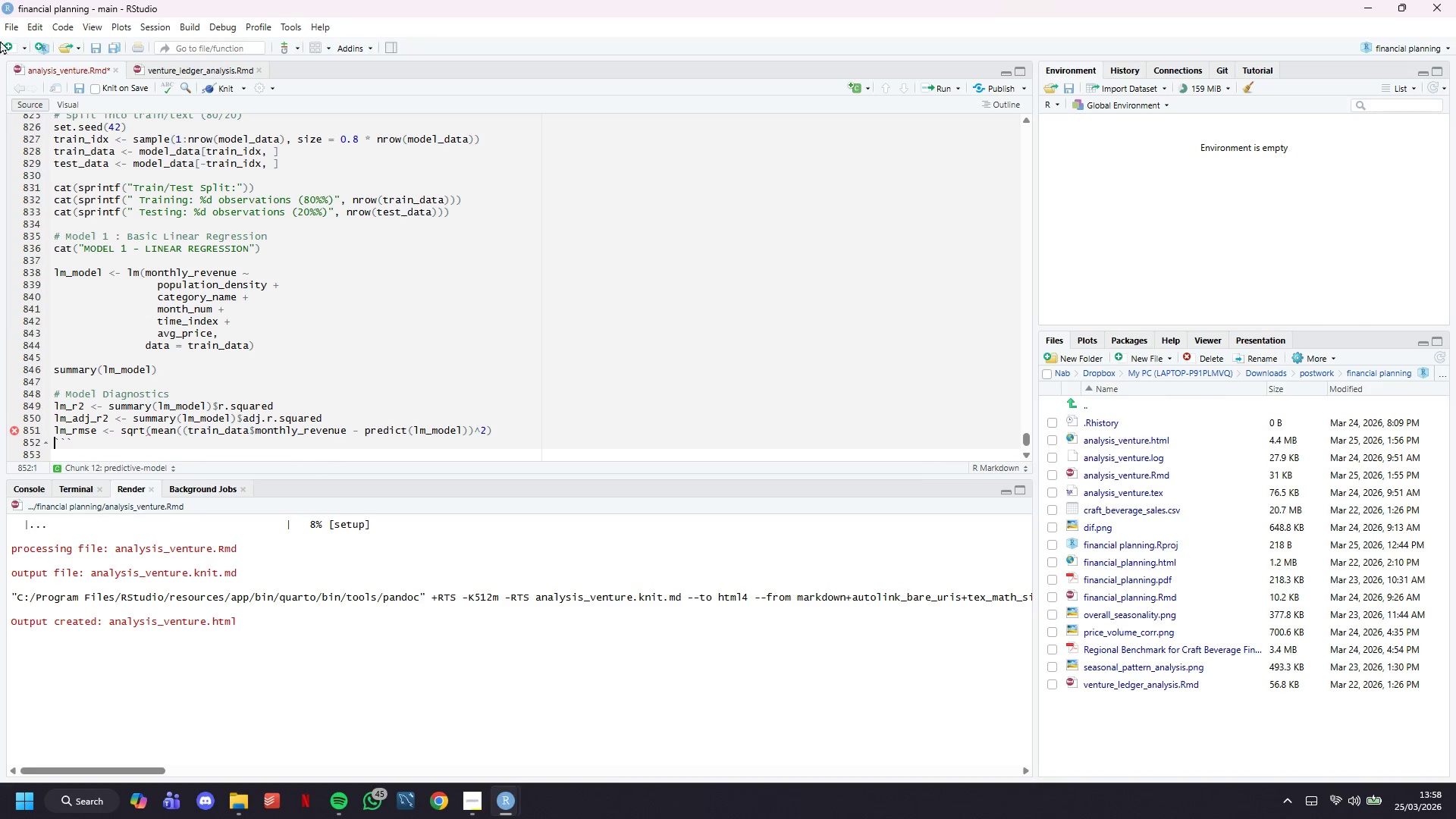 
key(ArrowLeft)
 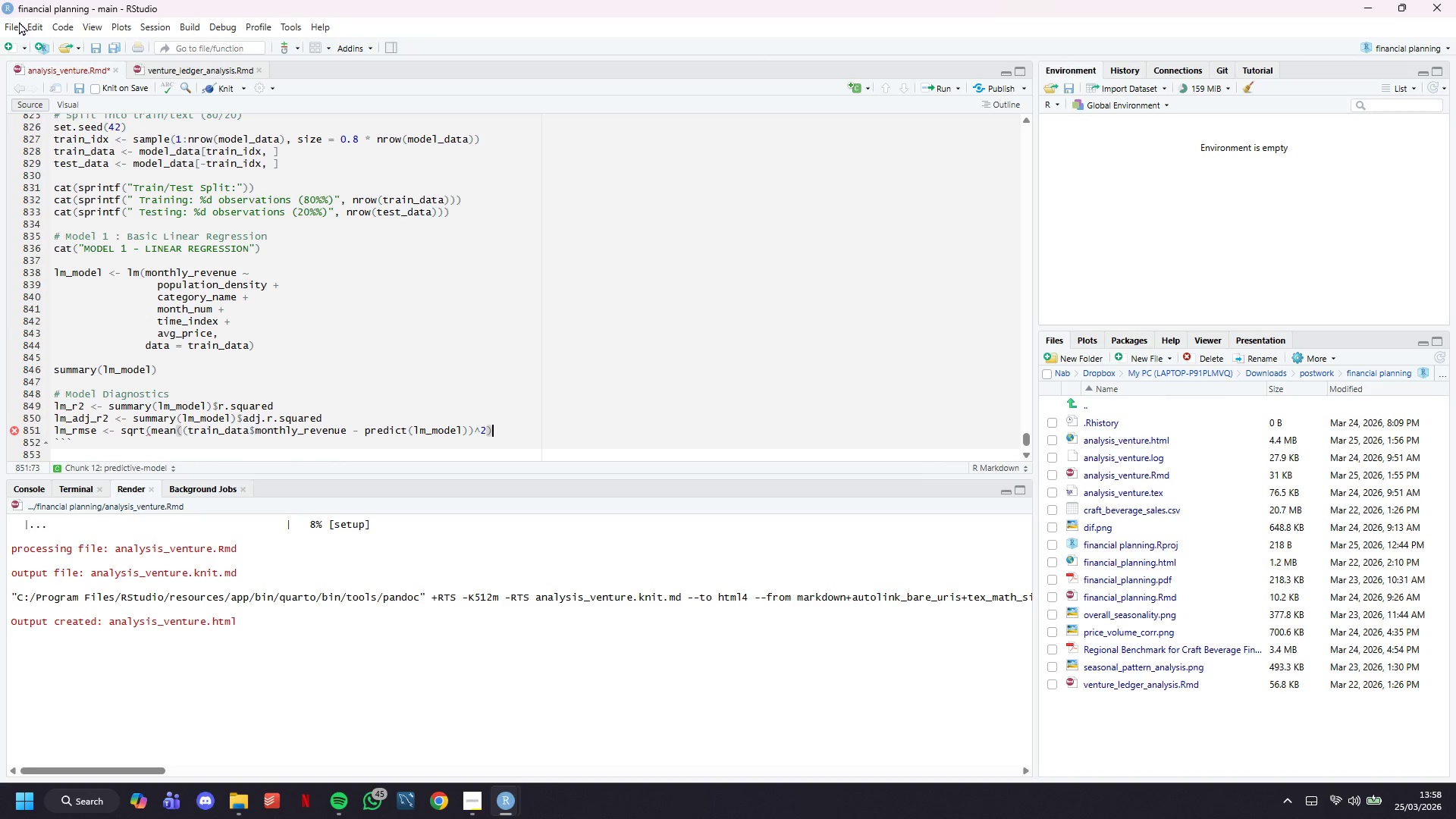 
key(Shift+0)
 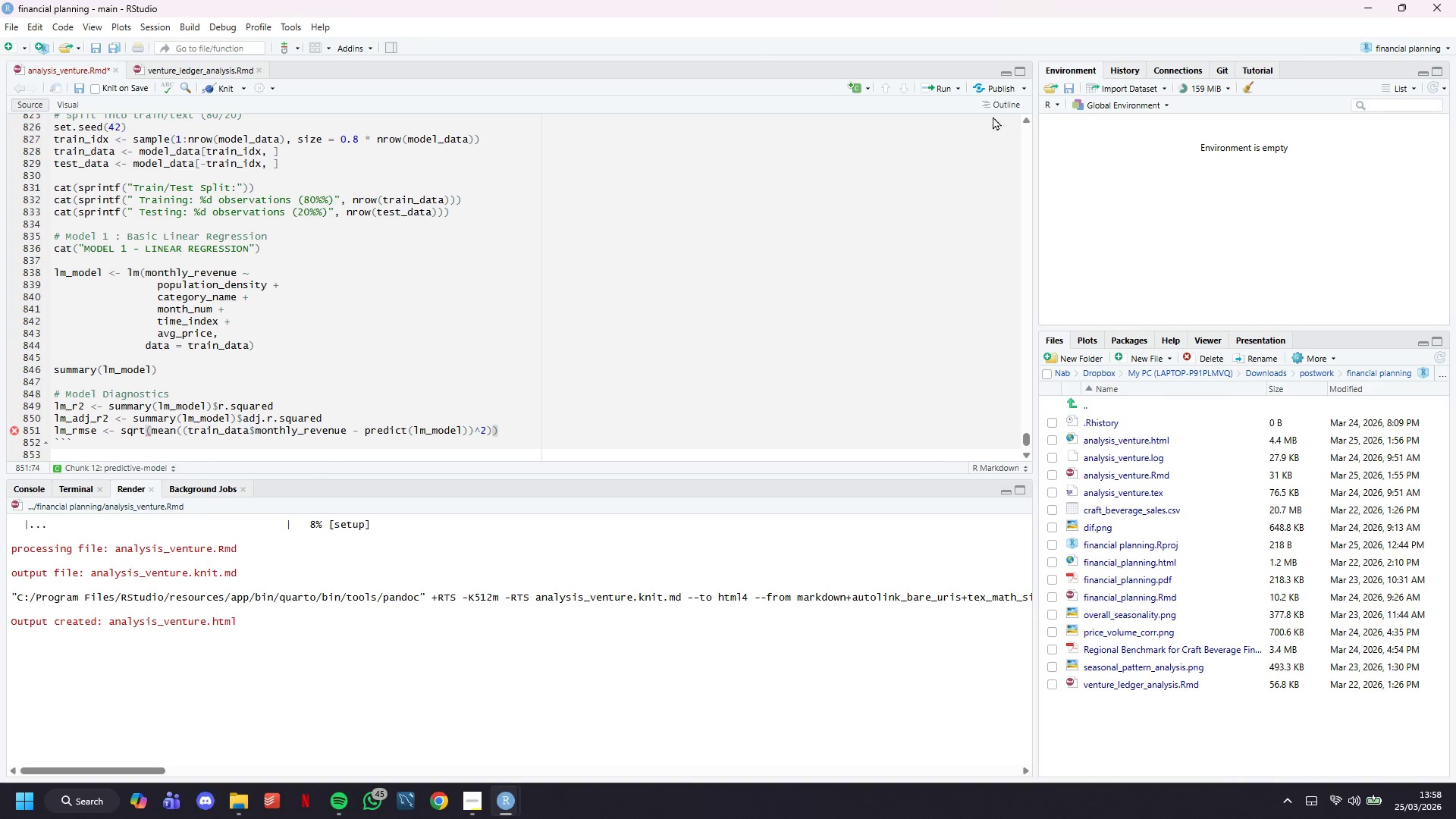 
scroll: coordinate [482, 265], scroll_direction: down, amount: 5.0
 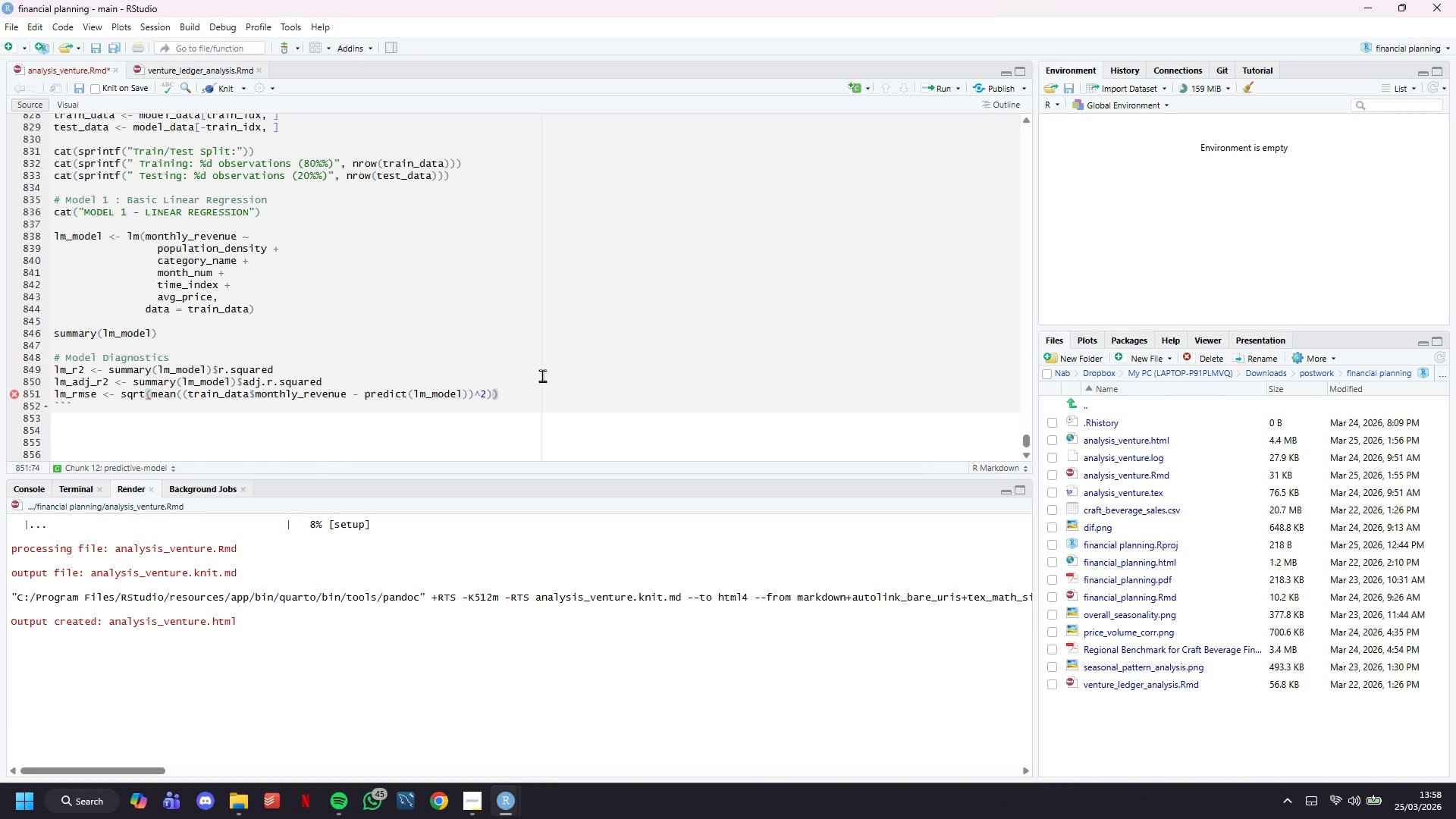 
key(Enter)
 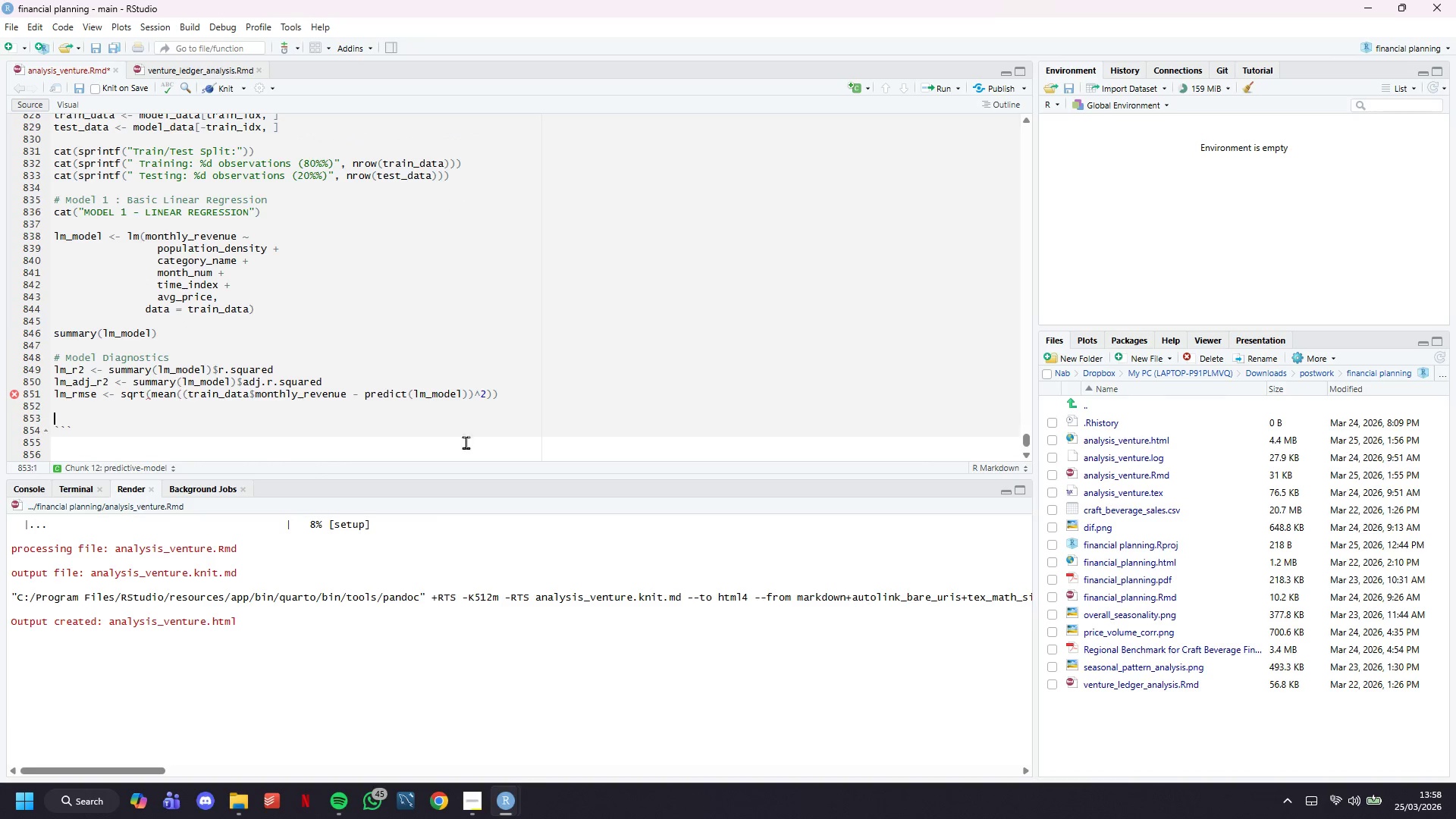 
key(Enter)
 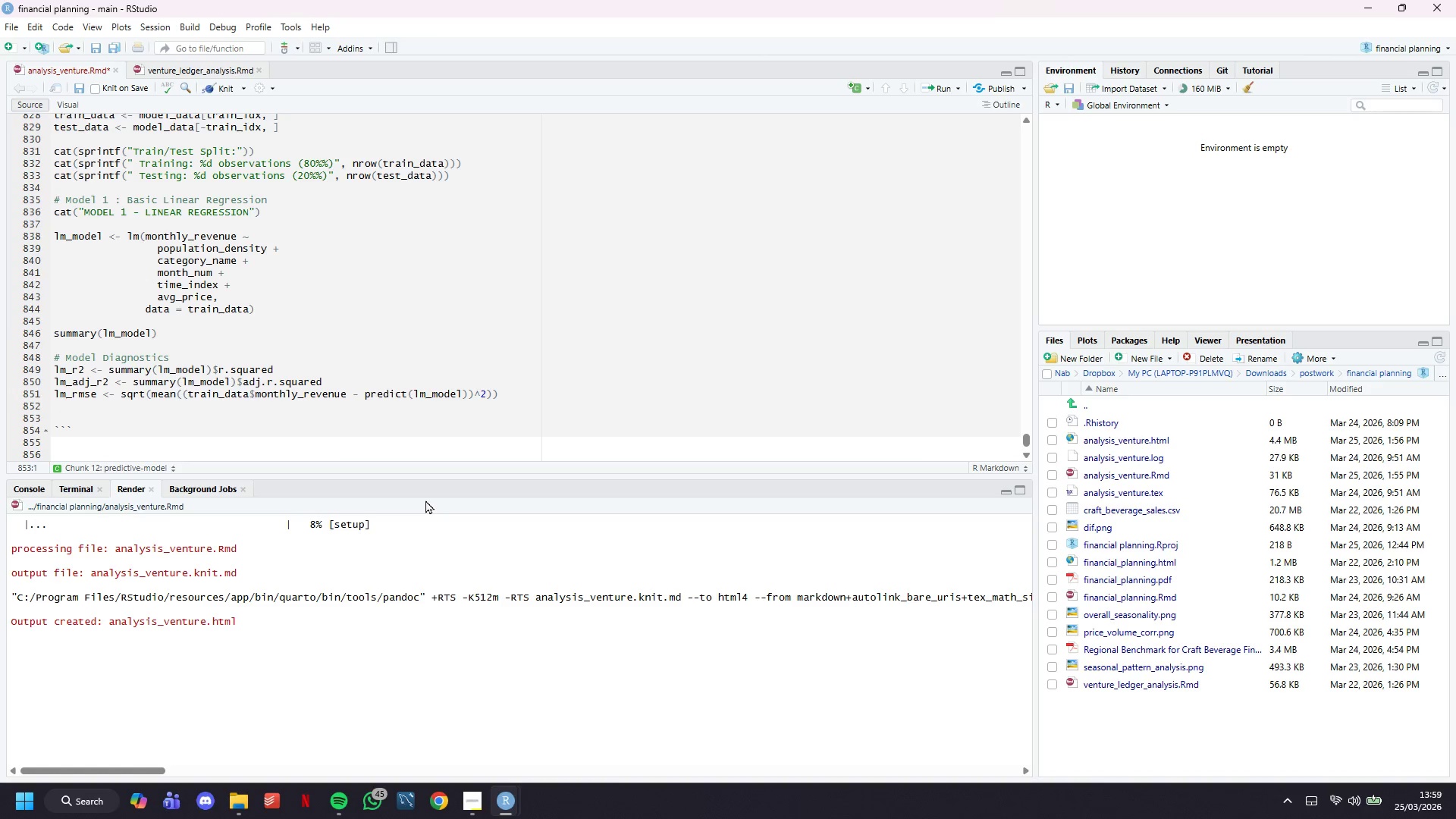 
wait(7.5)
 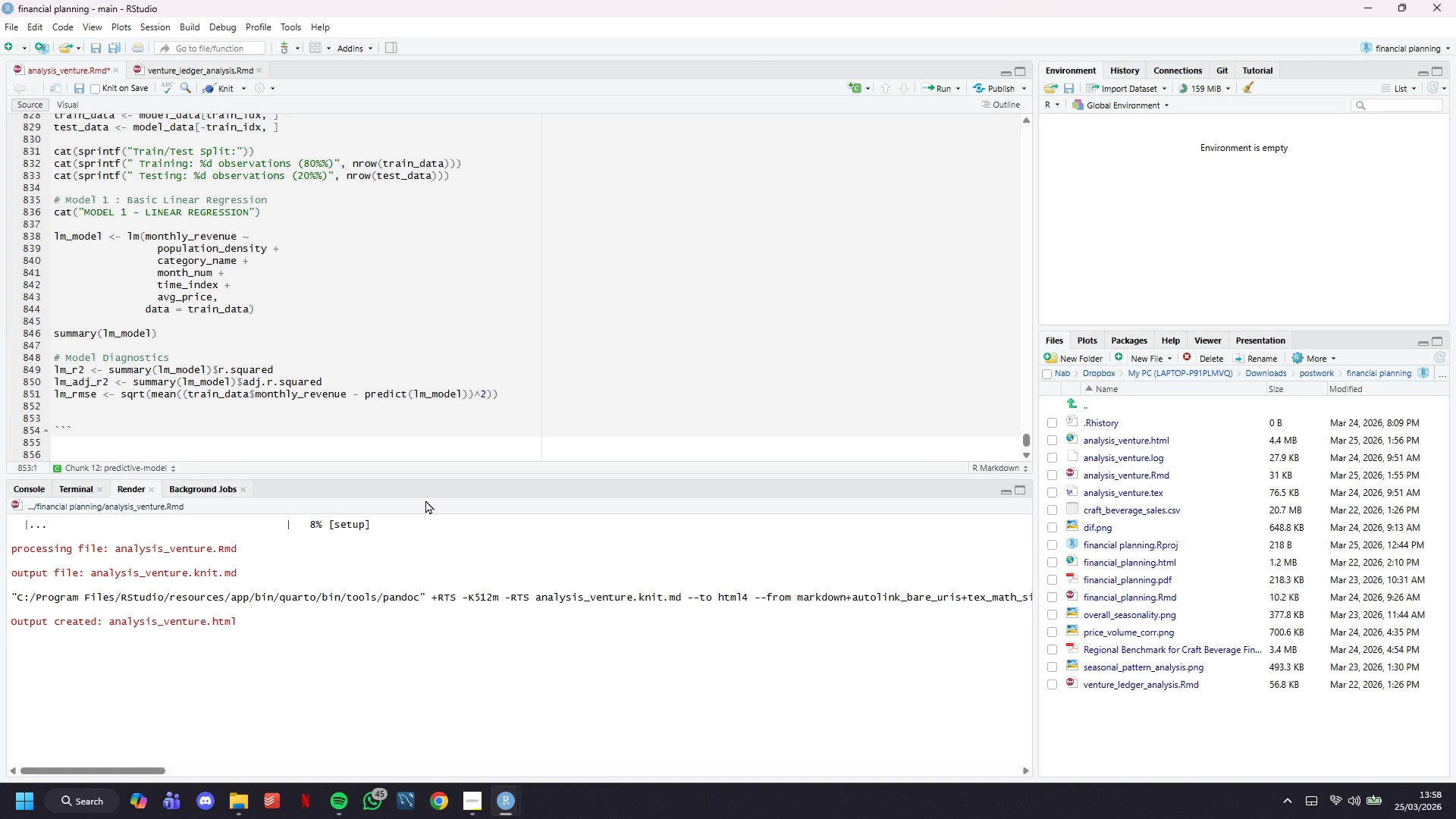 
type(ct)
key(Backspace)
type(at(sprintf("m)
key(Backspace)
type( Model 1 Performance ())
 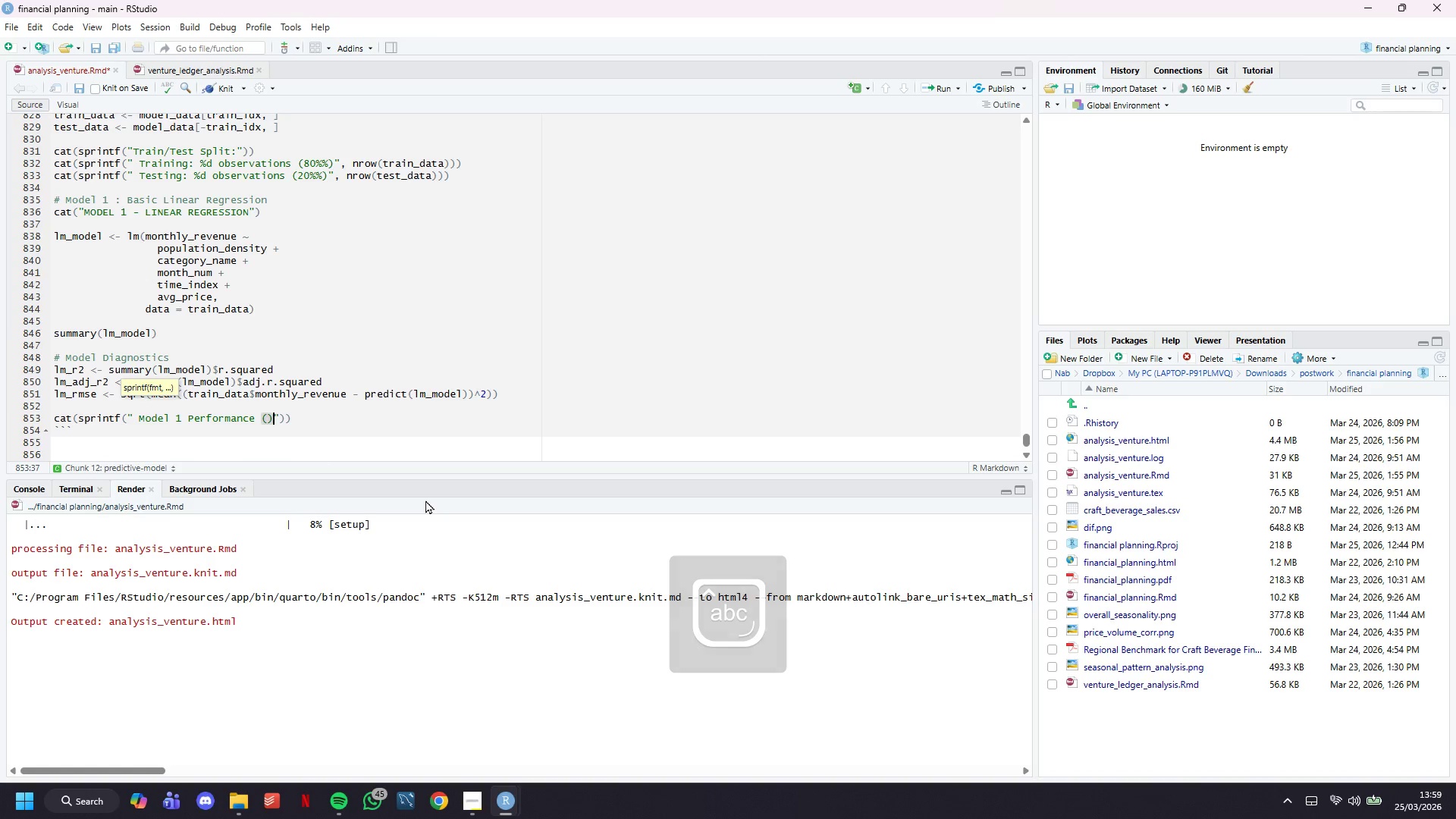 
key(ArrowLeft)
 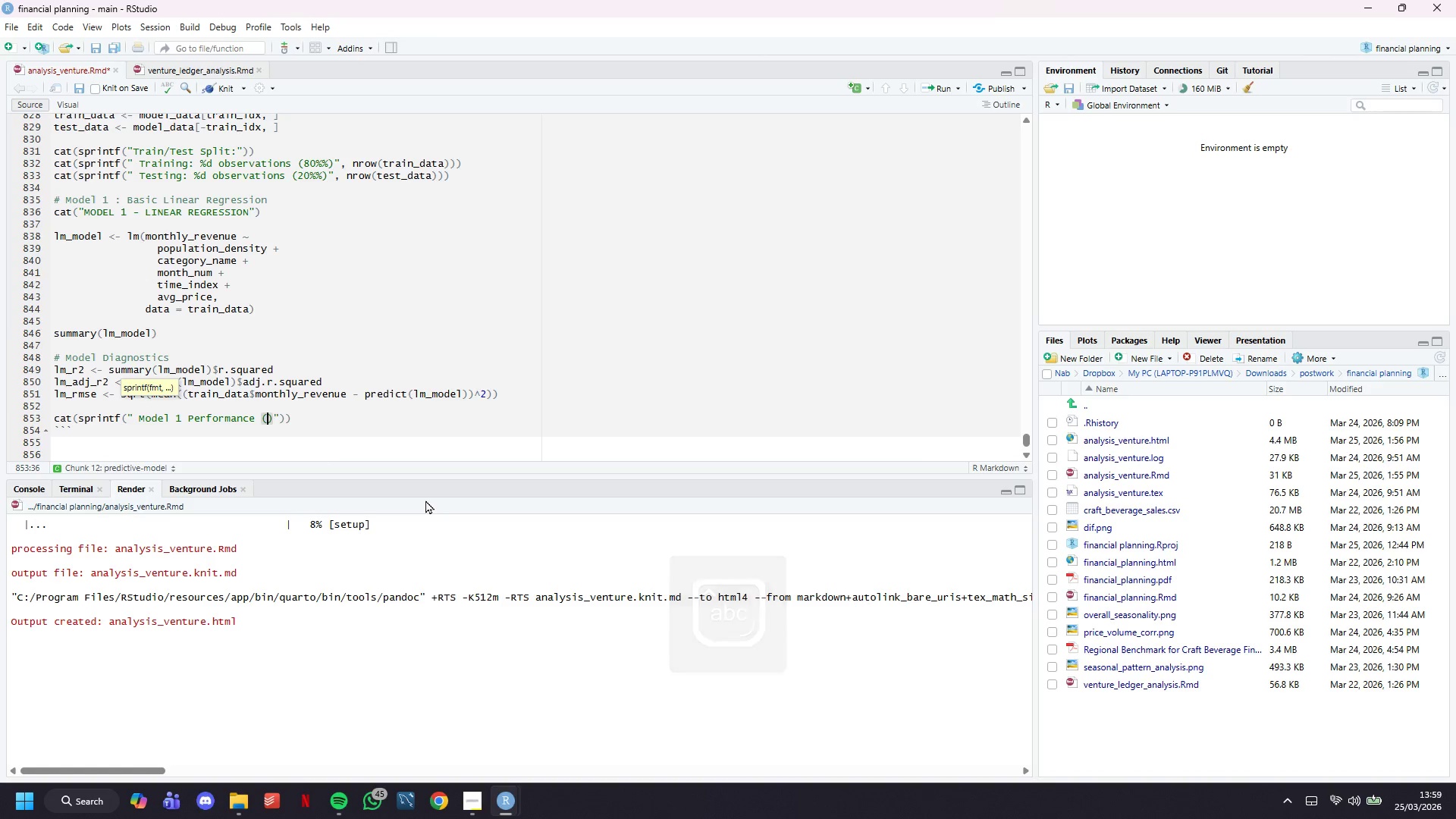 
type(Training:)
 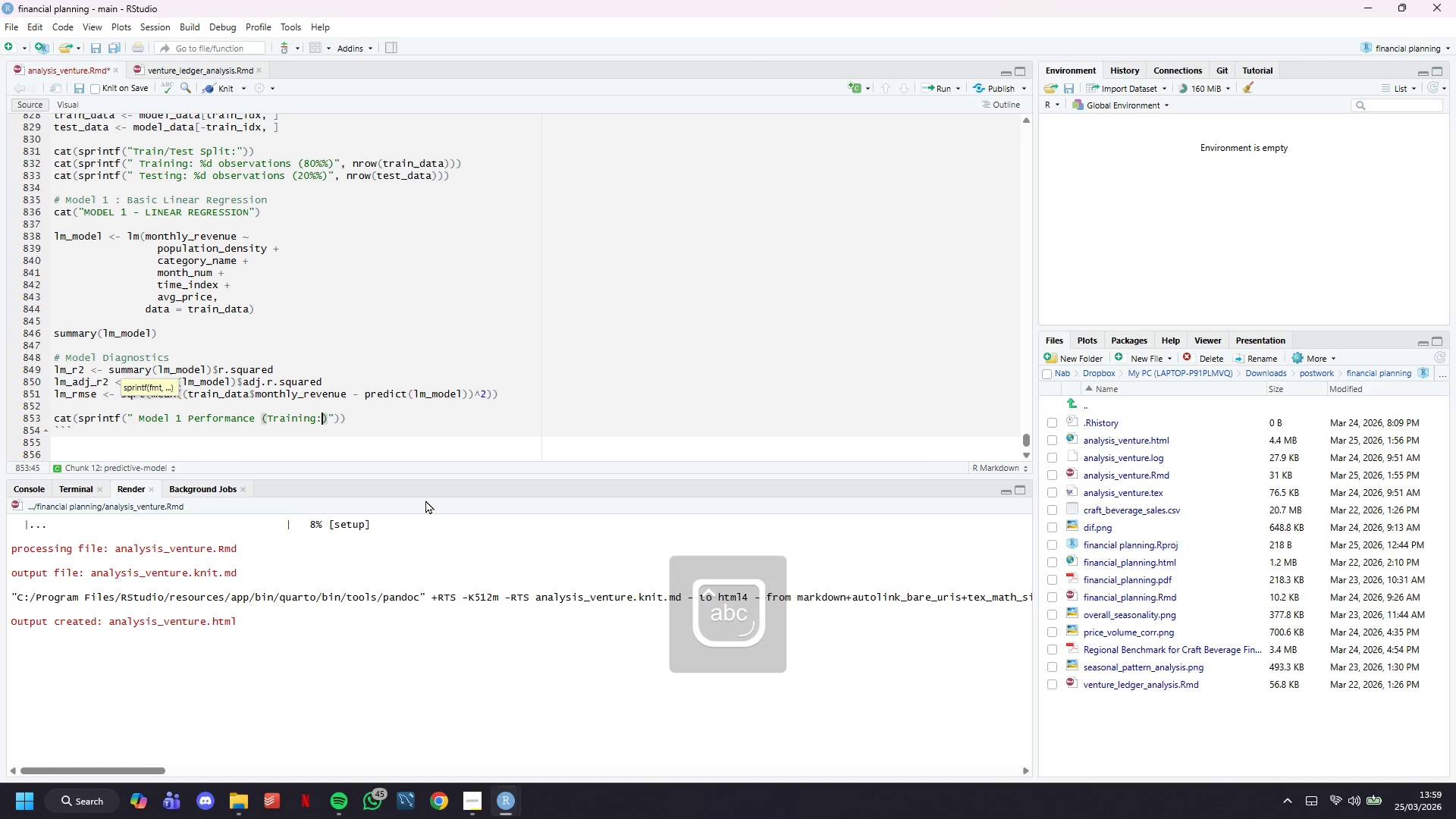 
key(ArrowDown)
 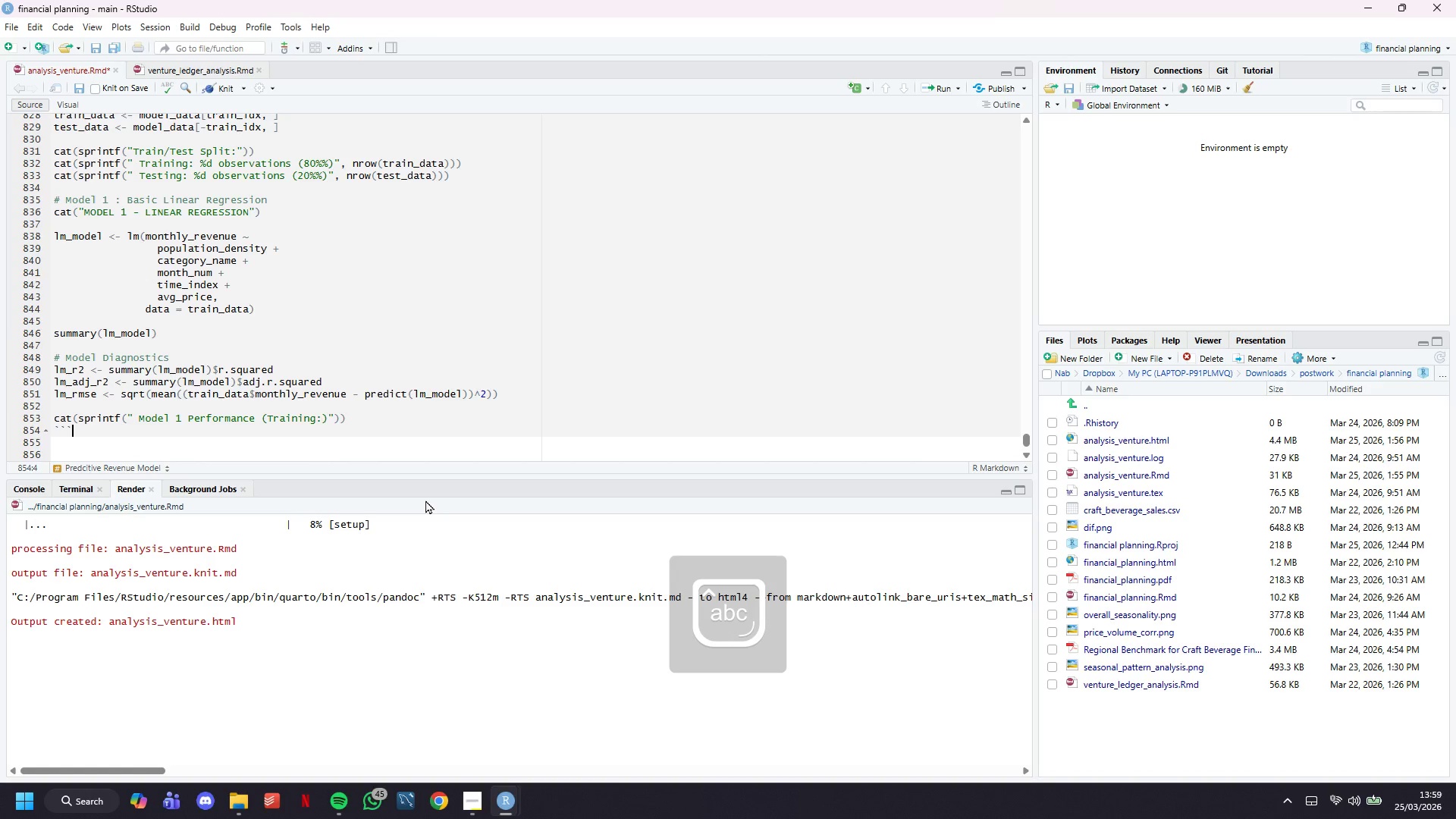 
key(ArrowLeft)
 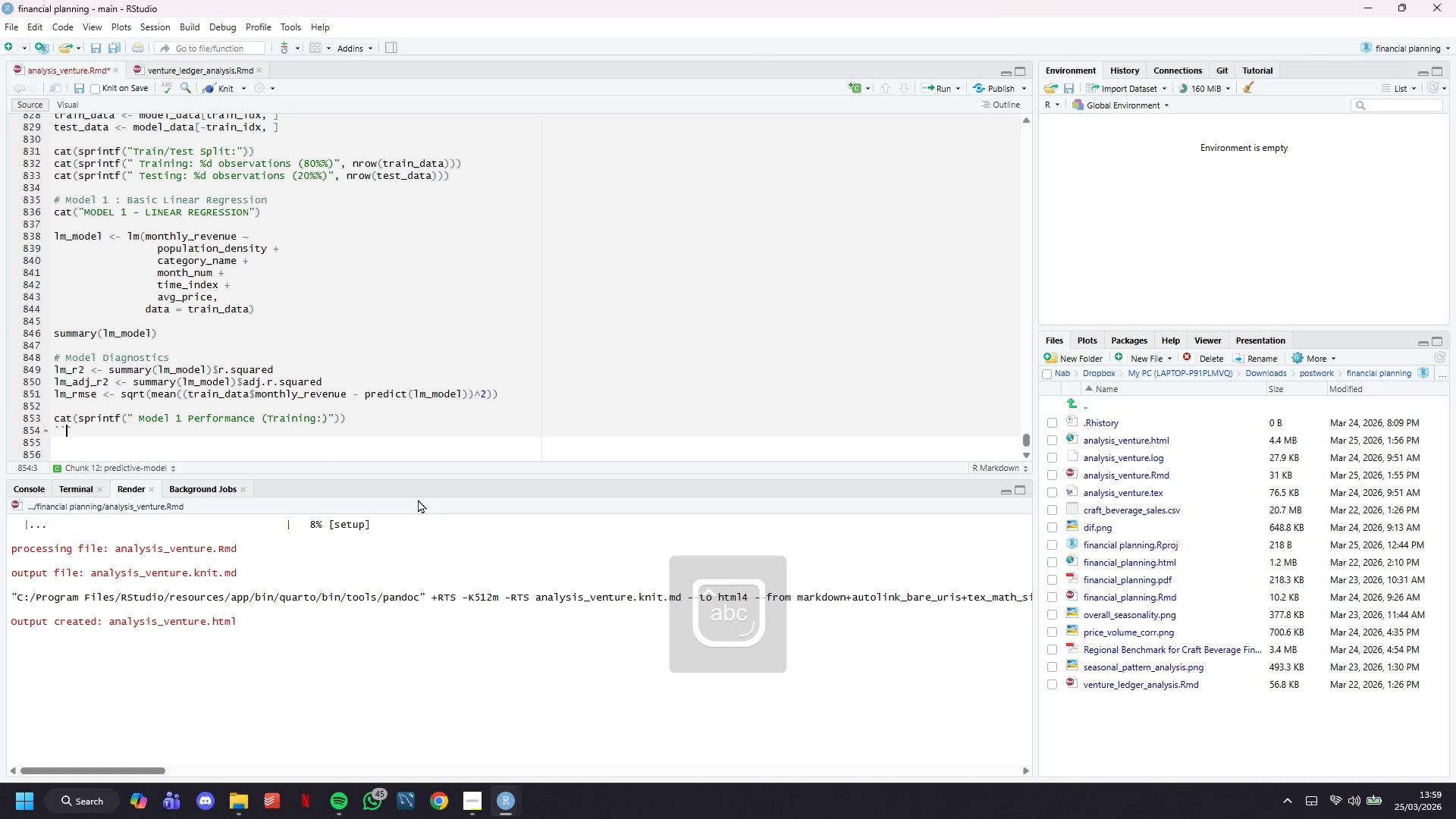 
key(ArrowLeft)
 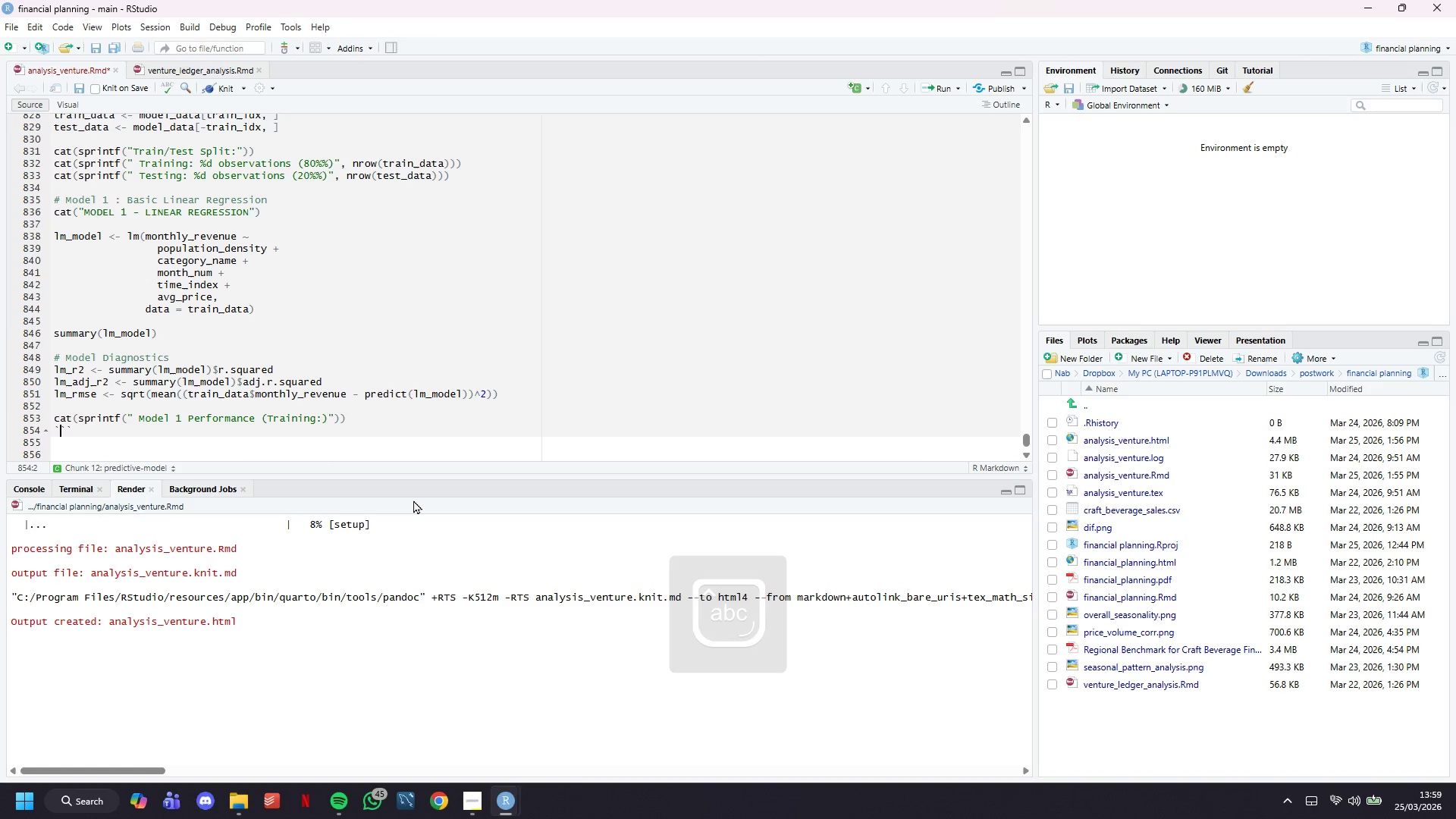 
key(ArrowLeft)
 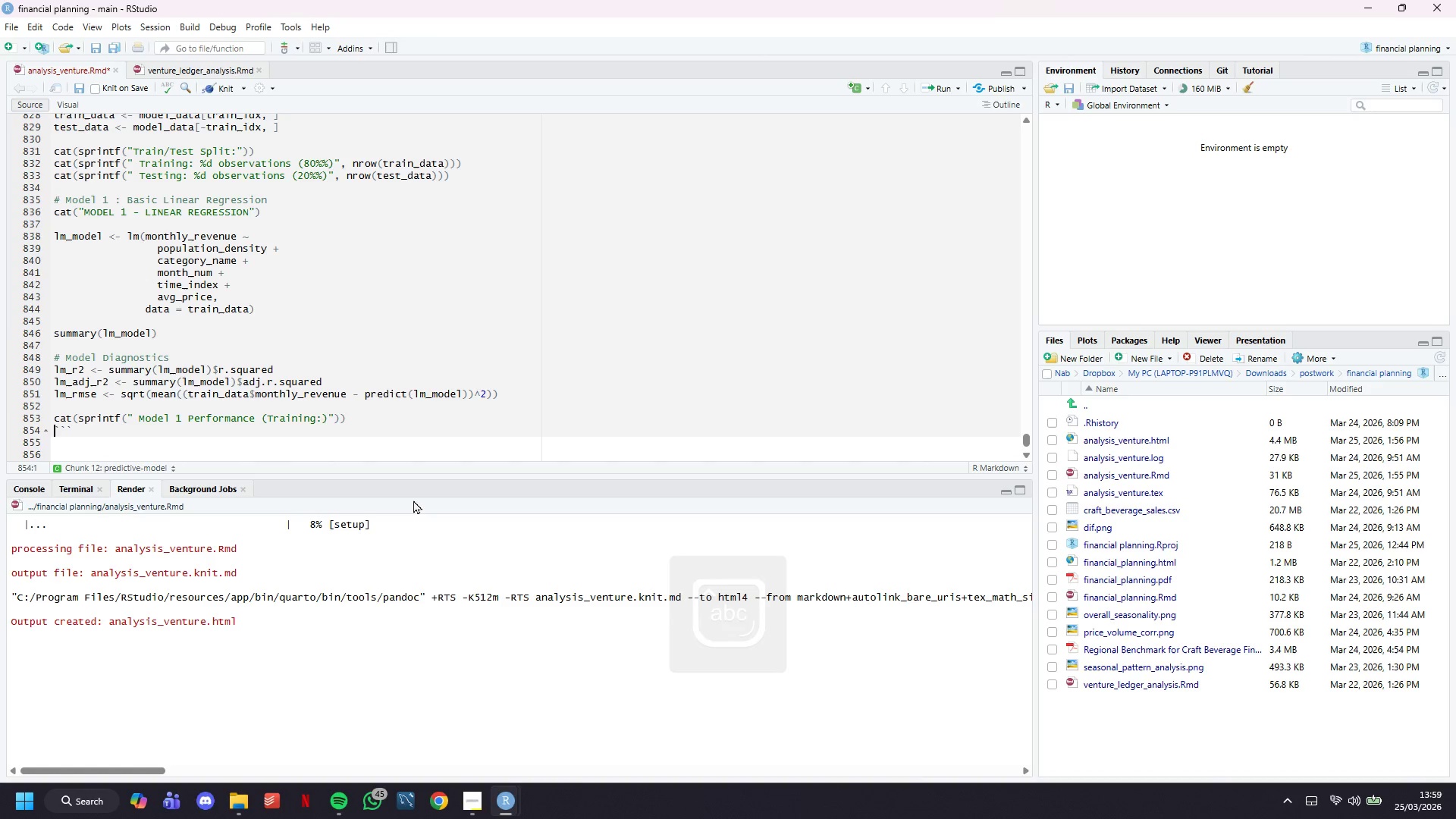 
key(ArrowLeft)
 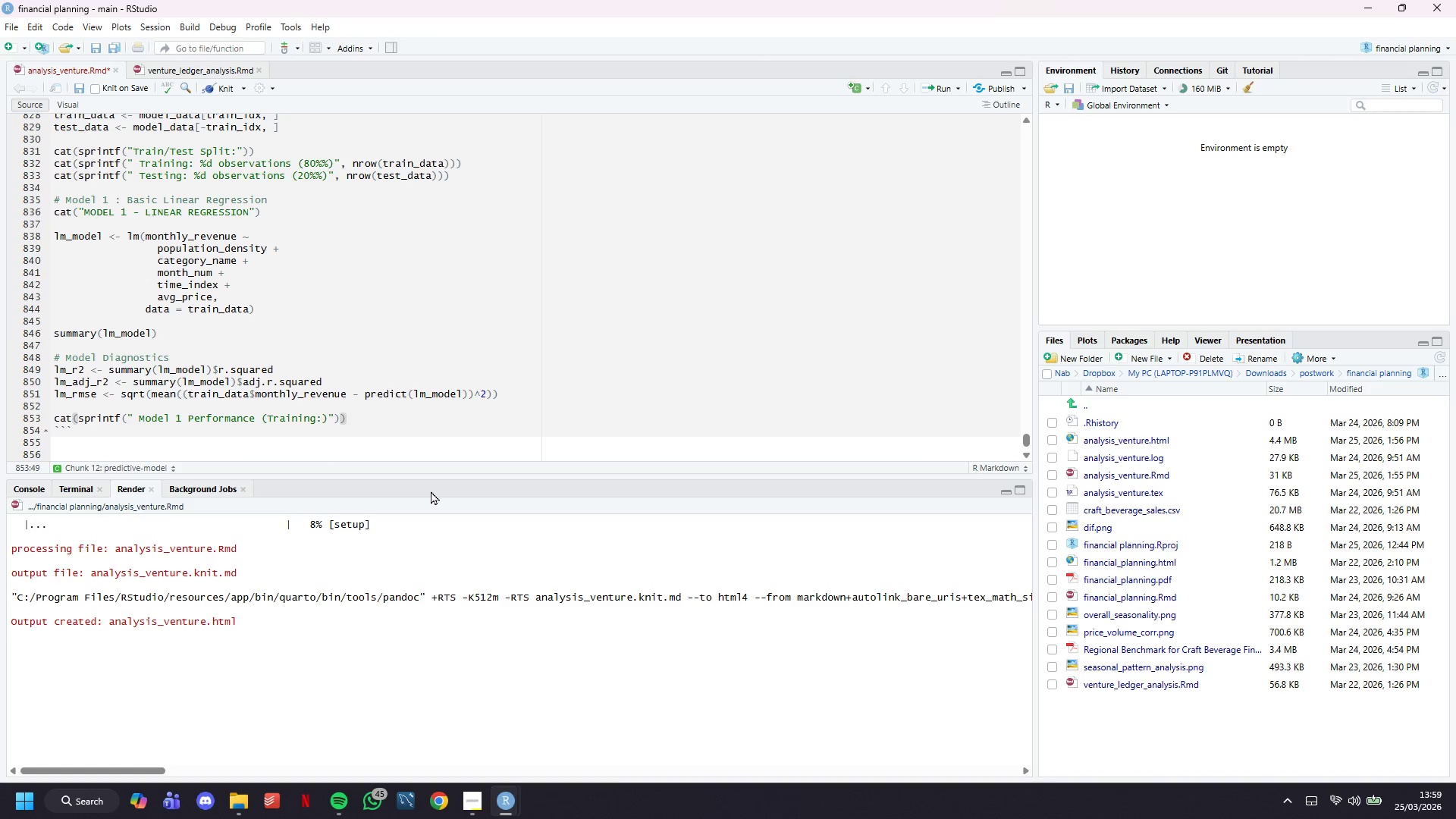 
key(Enter)
 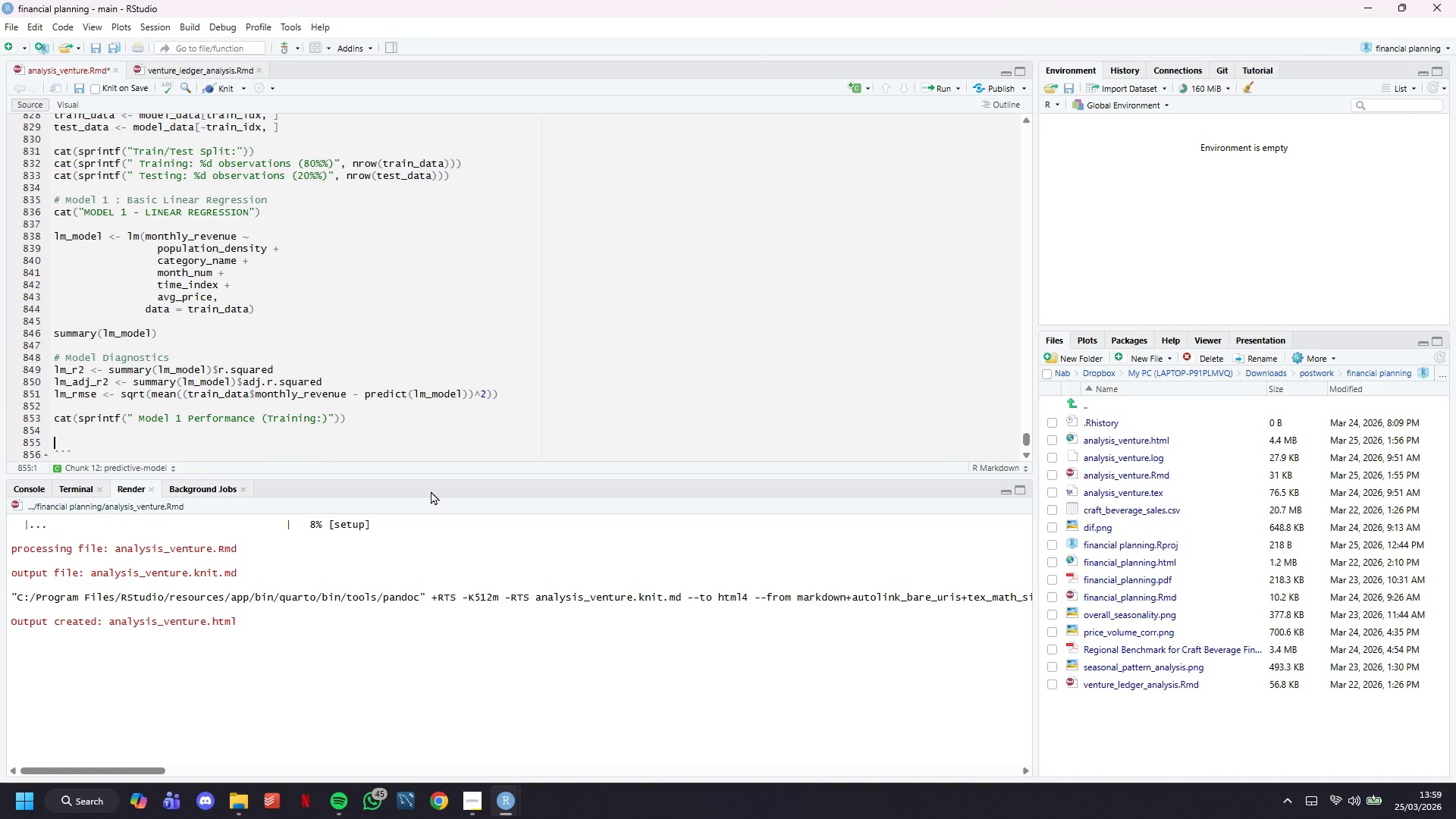 
key(Enter)
 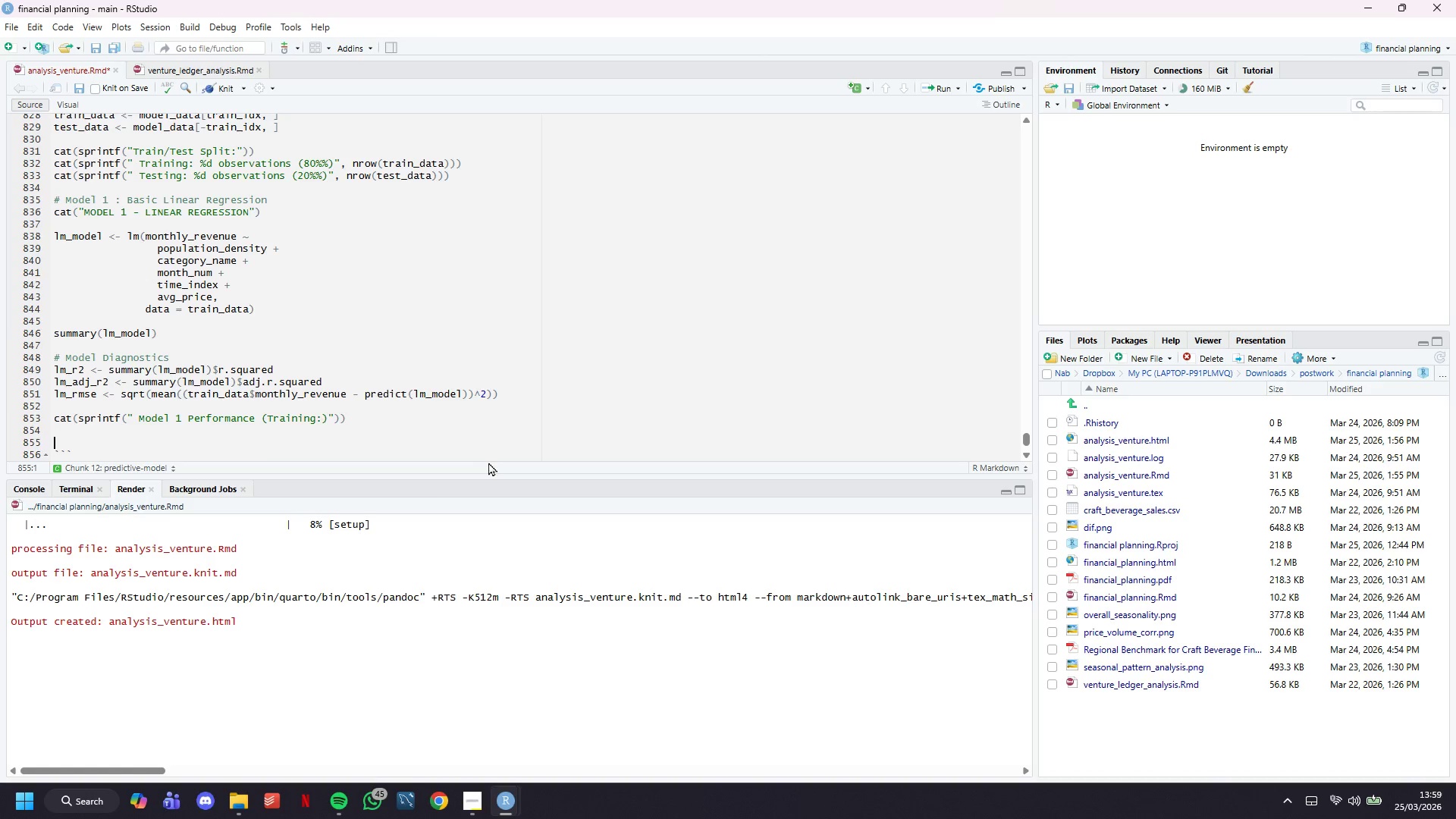 
key(ArrowUp)
 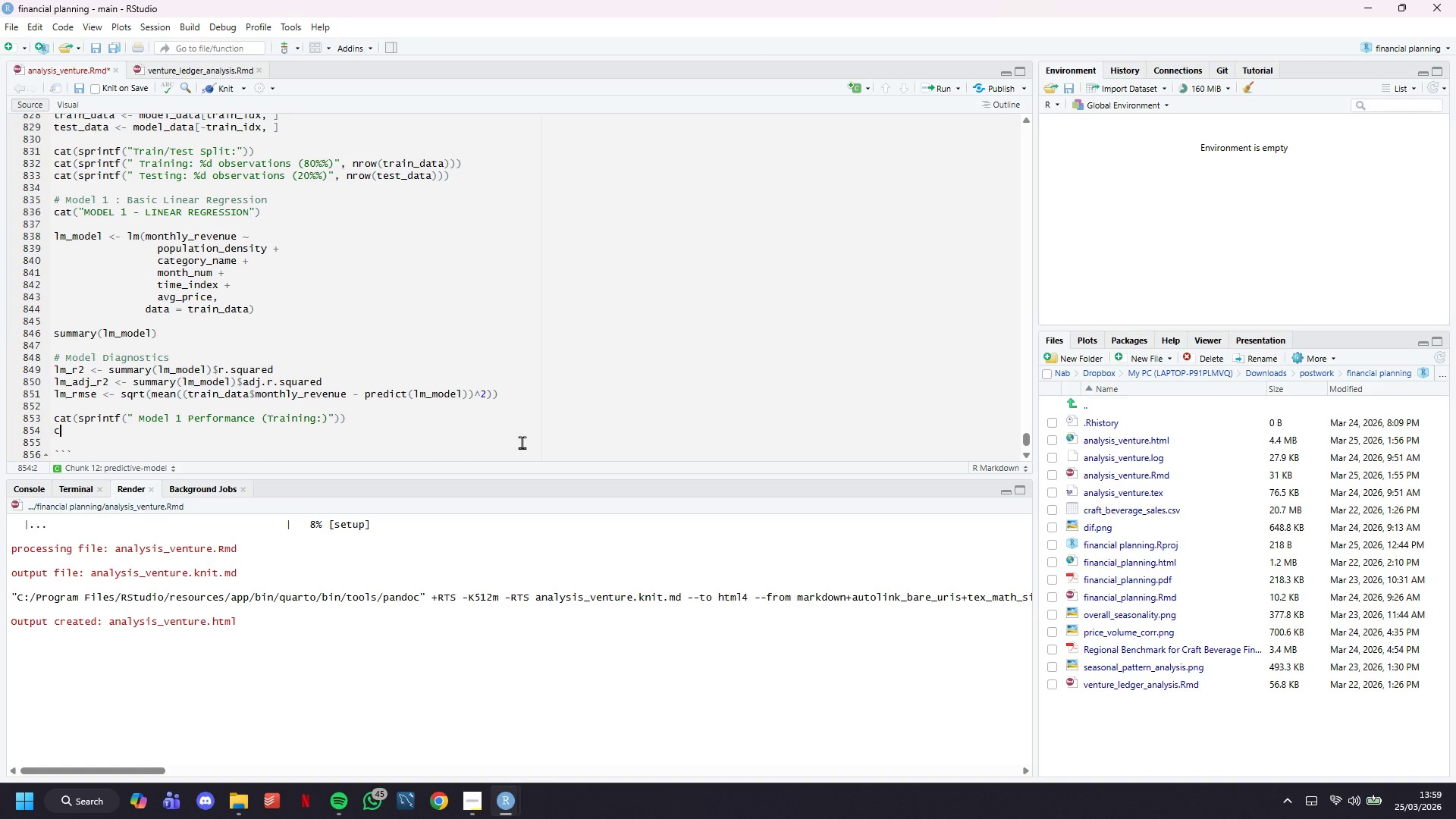 
type(cat(sprintf()
 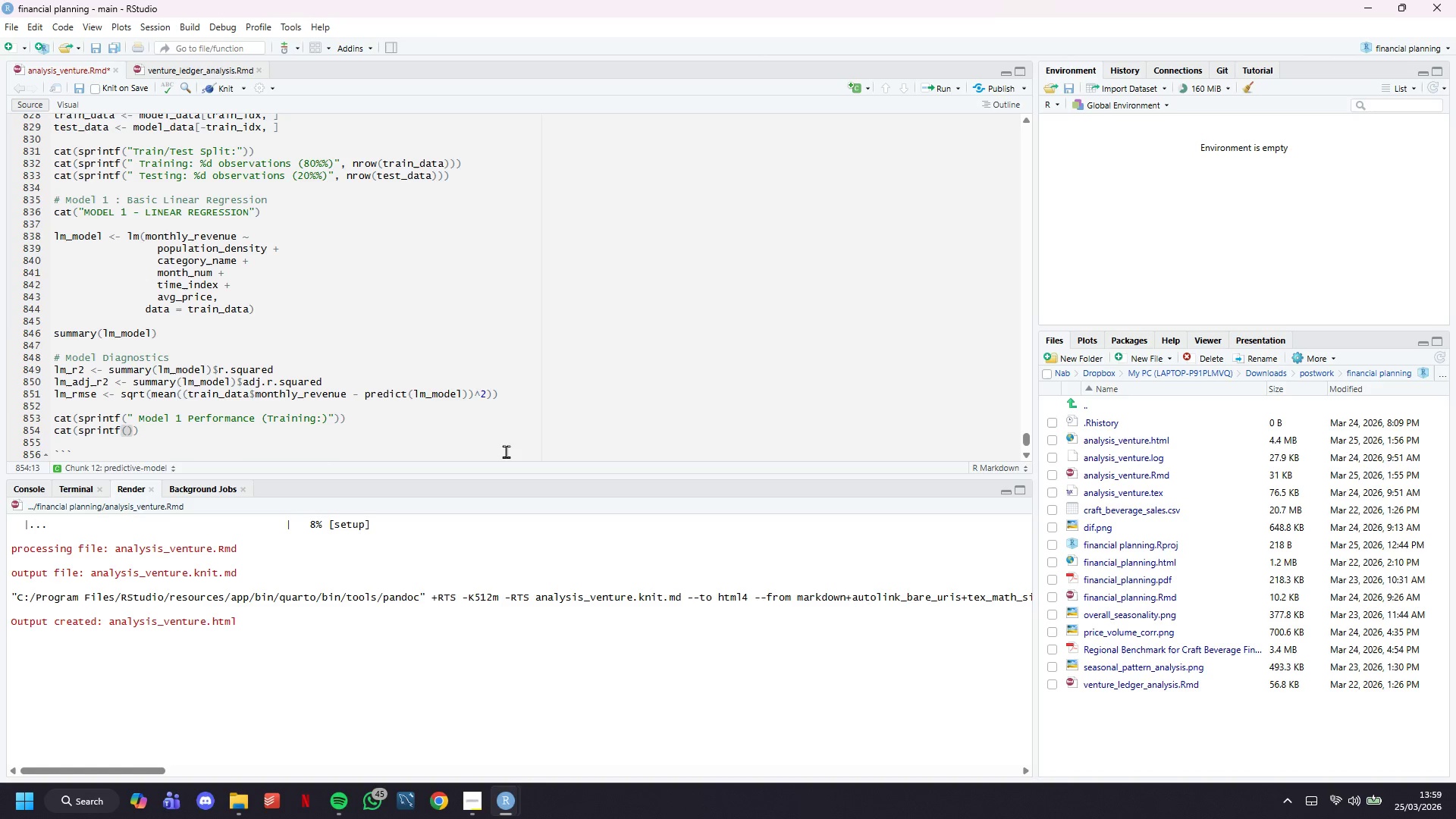 
type(" R-Su)
key(Backspace)
type(wua)
key(Backspace)
key(Backspace)
key(Backspace)
type(quared: %.3f)
 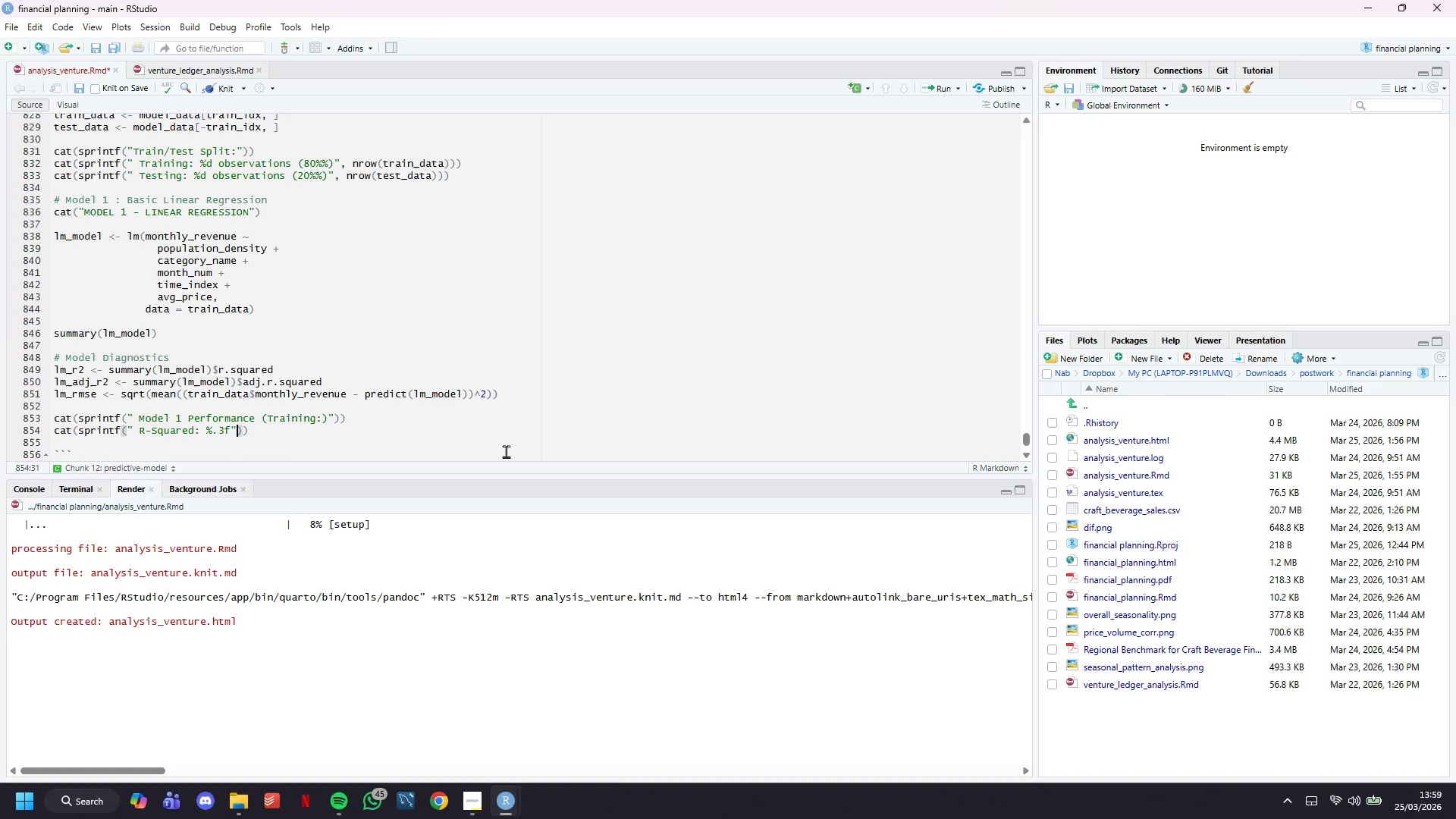 
 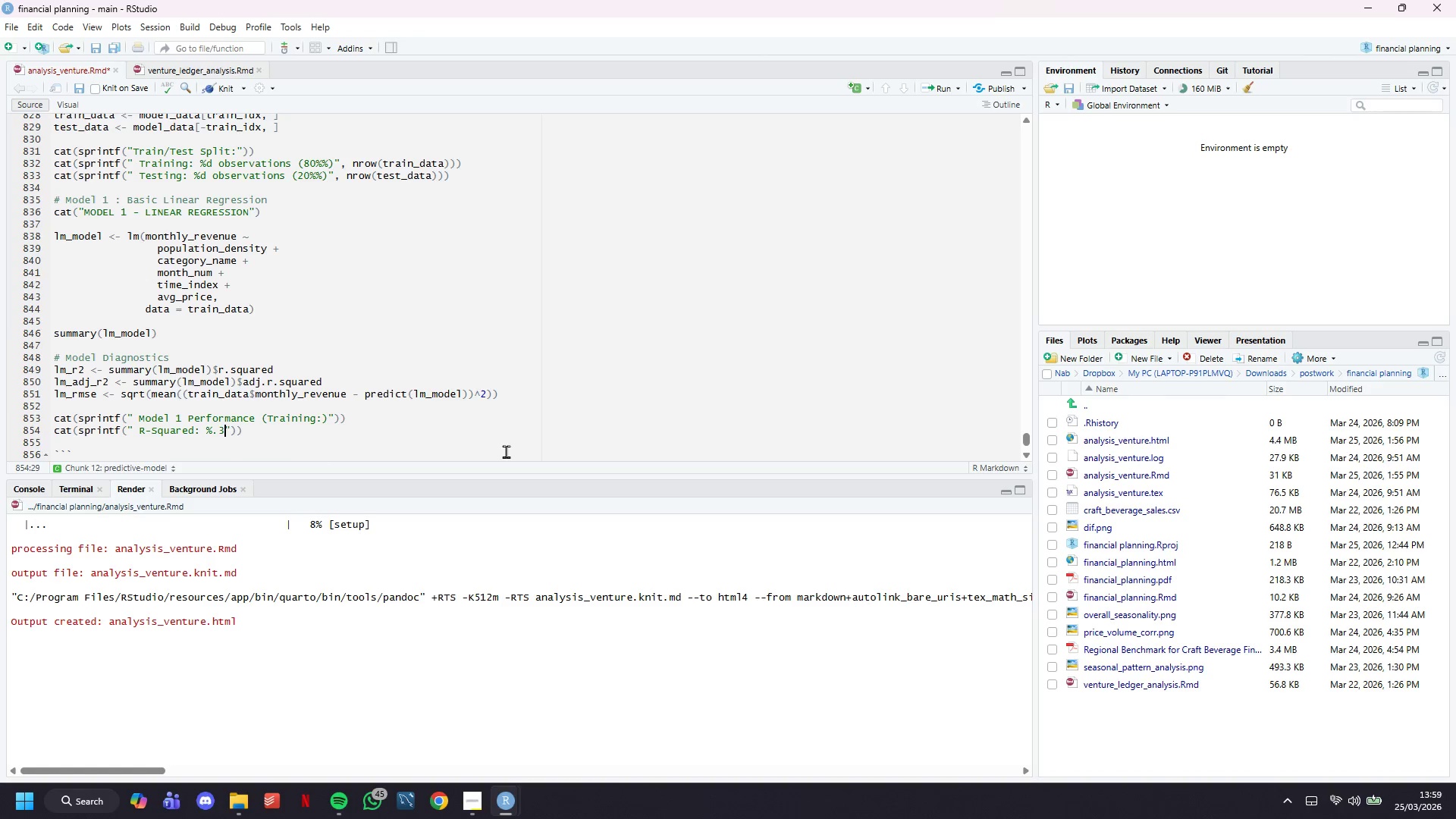 
key(ArrowRight)
 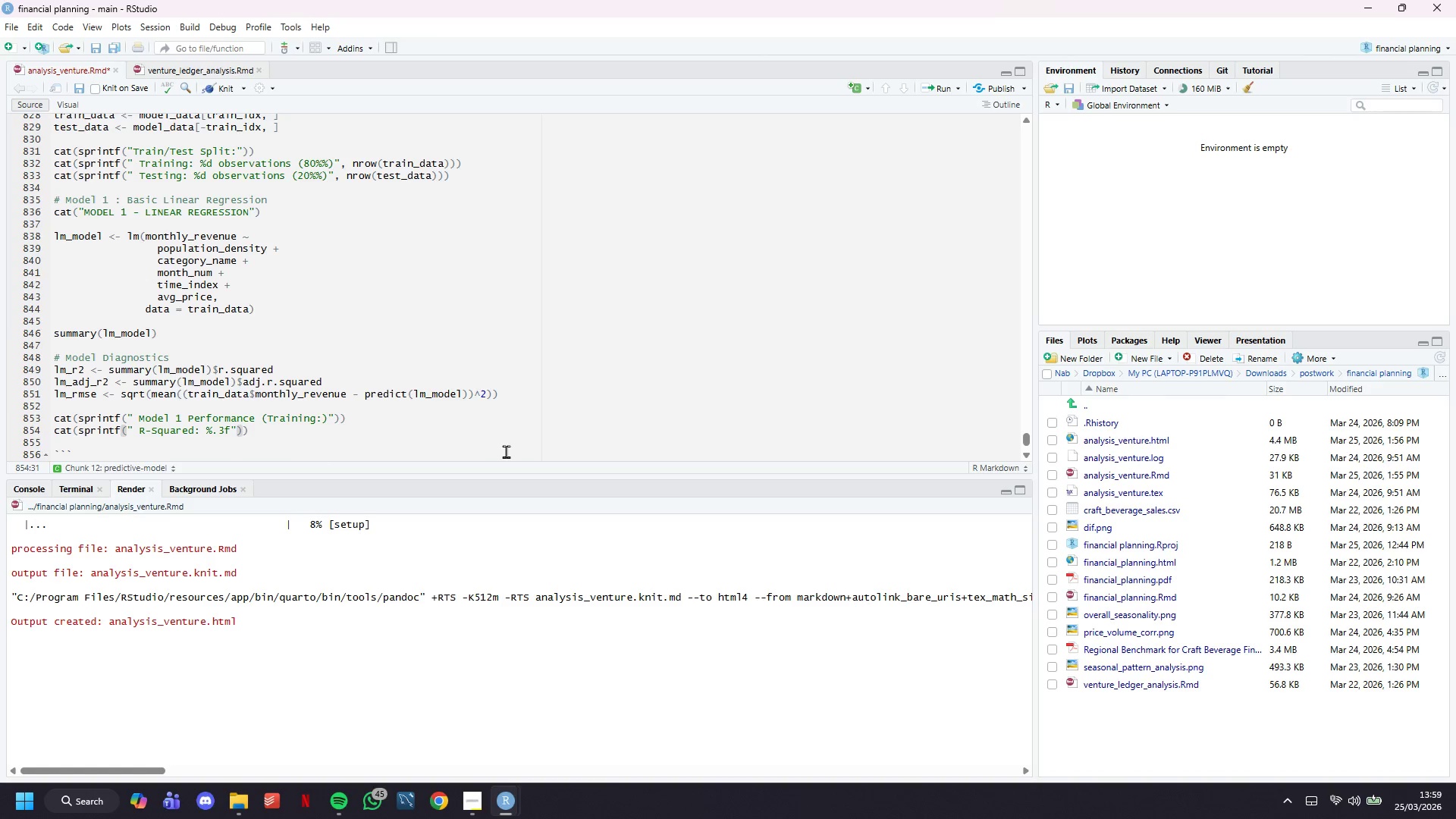 
type(, lm_r2)
 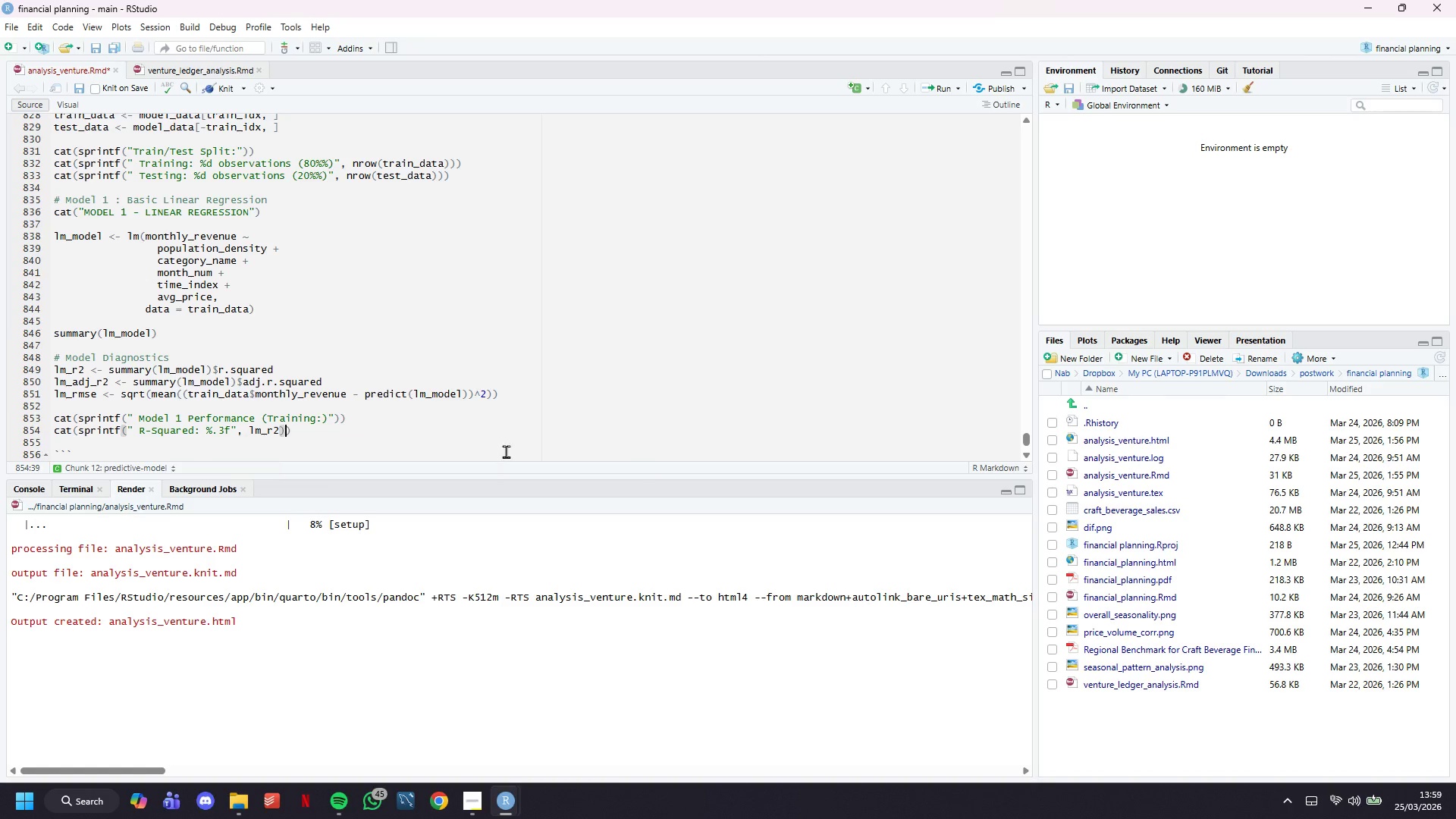 
key(ArrowRight)
 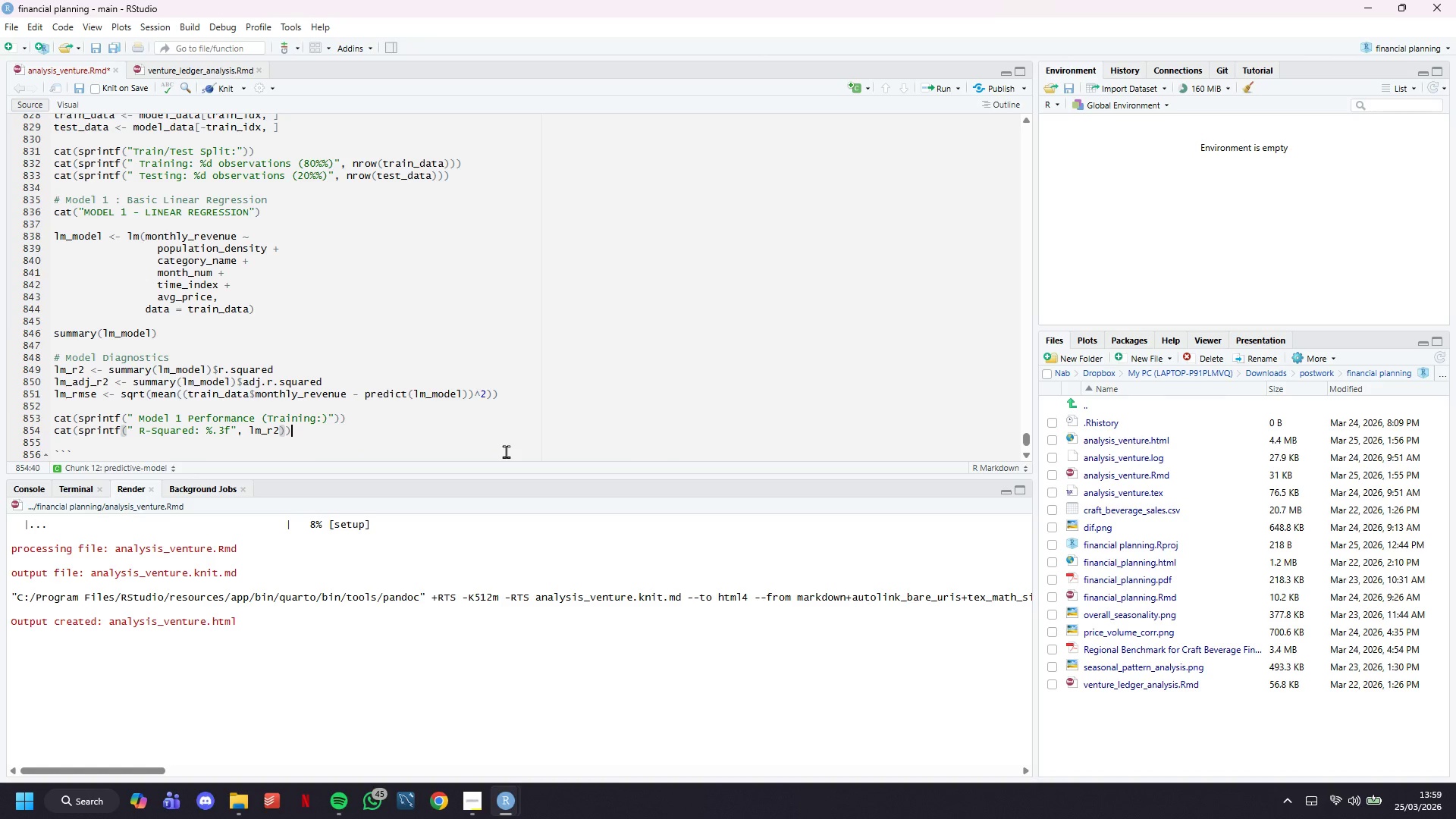 
key(ArrowRight)
 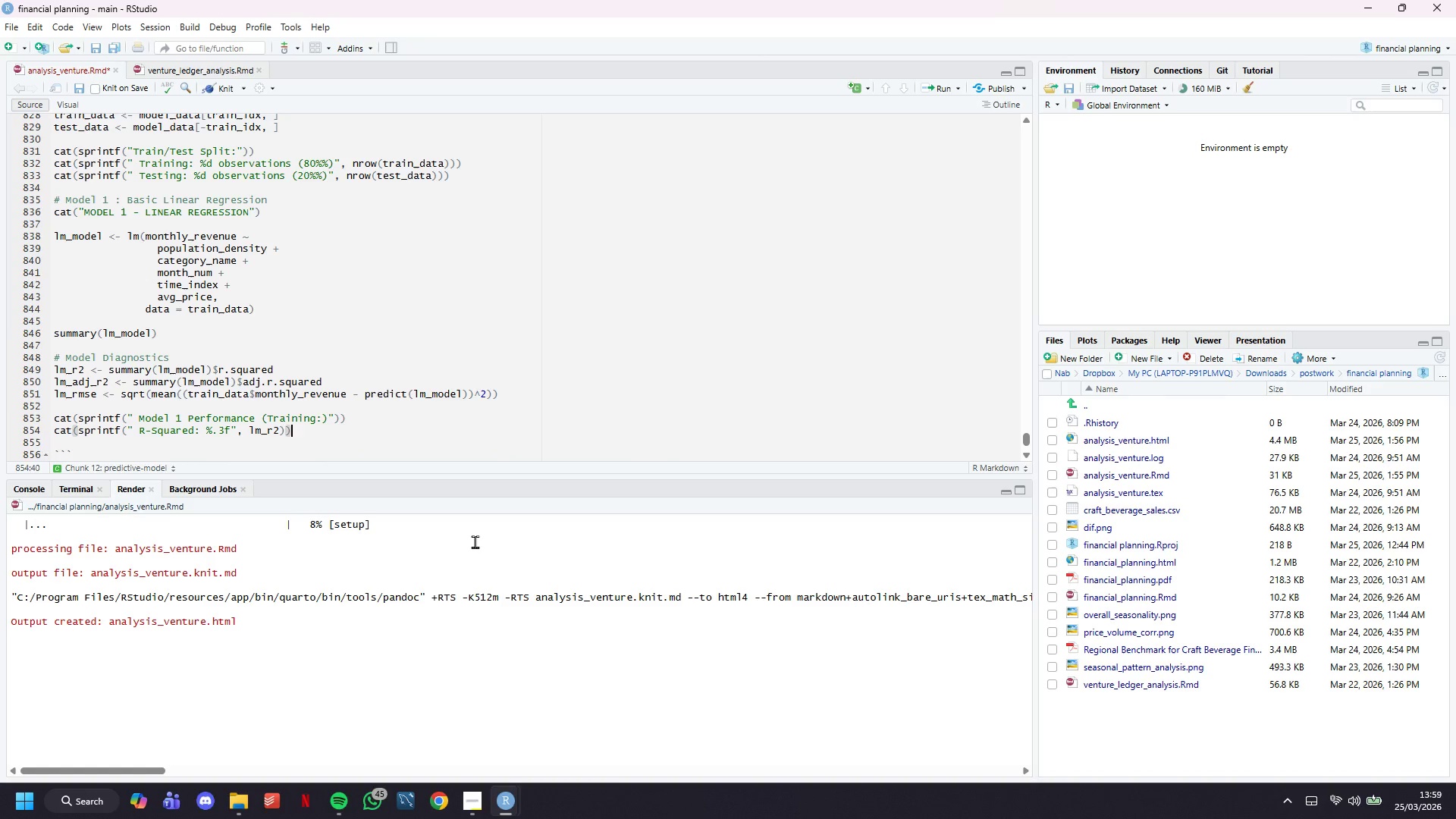 
key(Enter)
 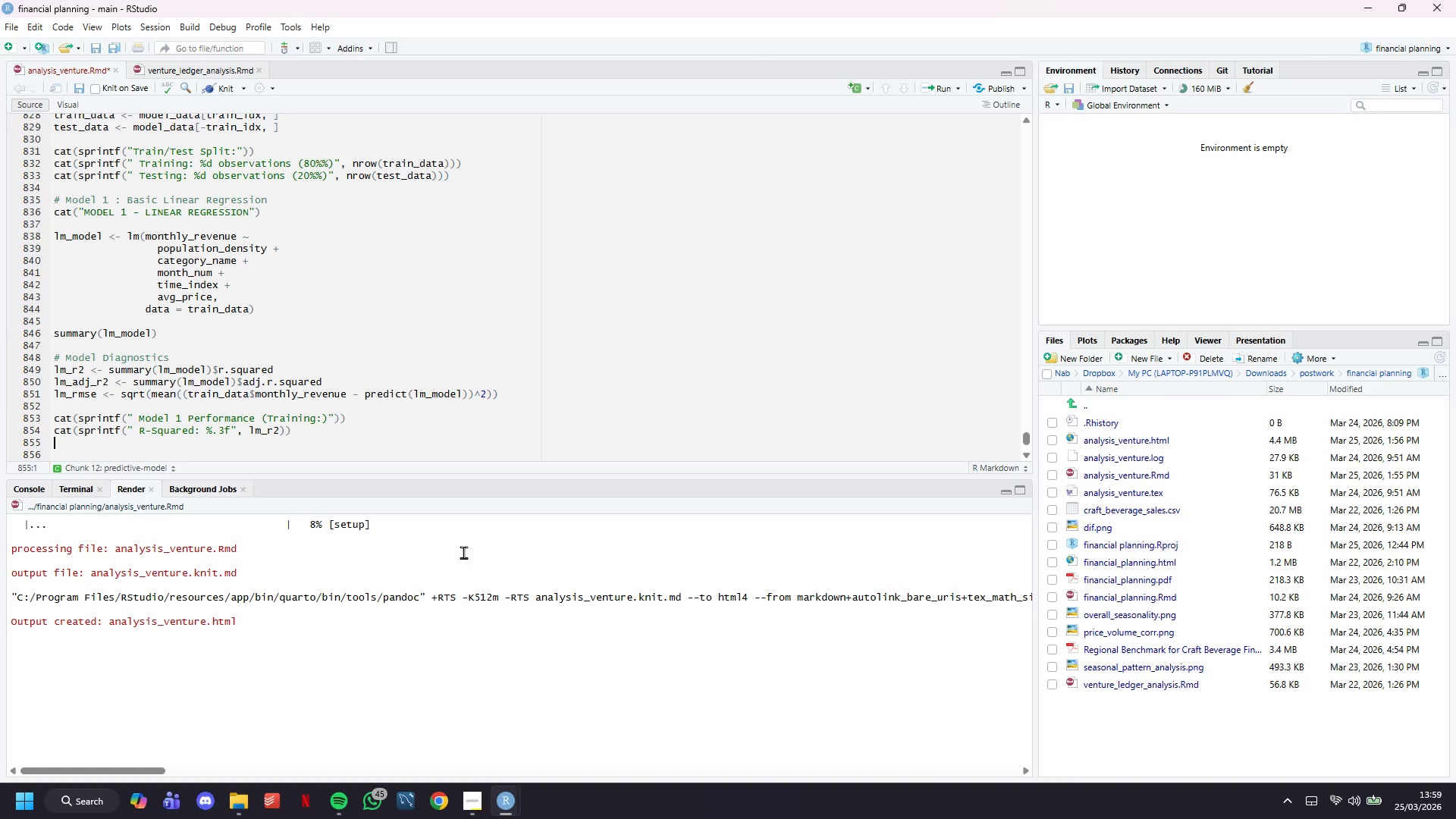 
type(cat(sprintfO\)
key(Backspace)
key(Backspace)
type((" Adjust)
 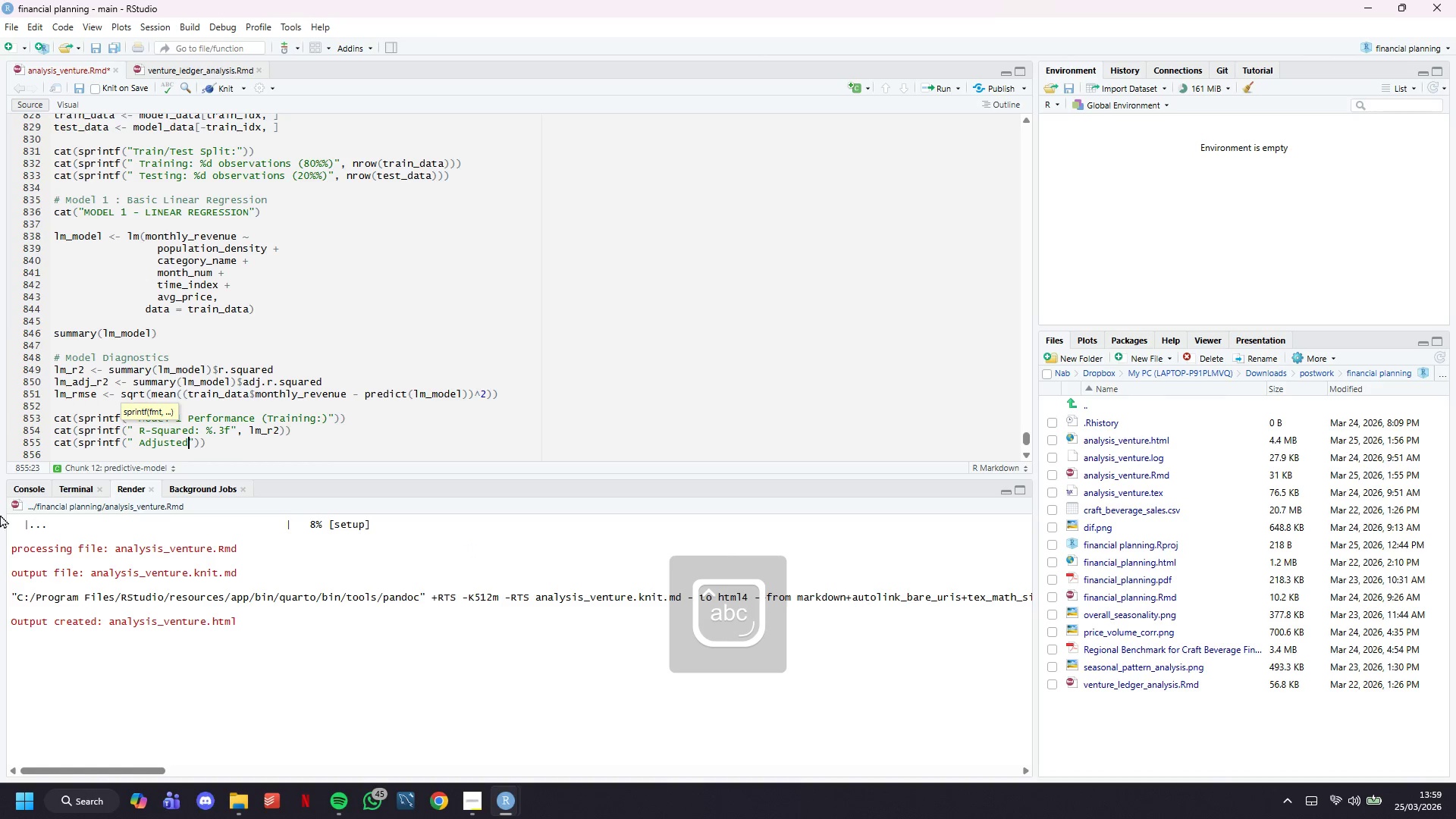 
 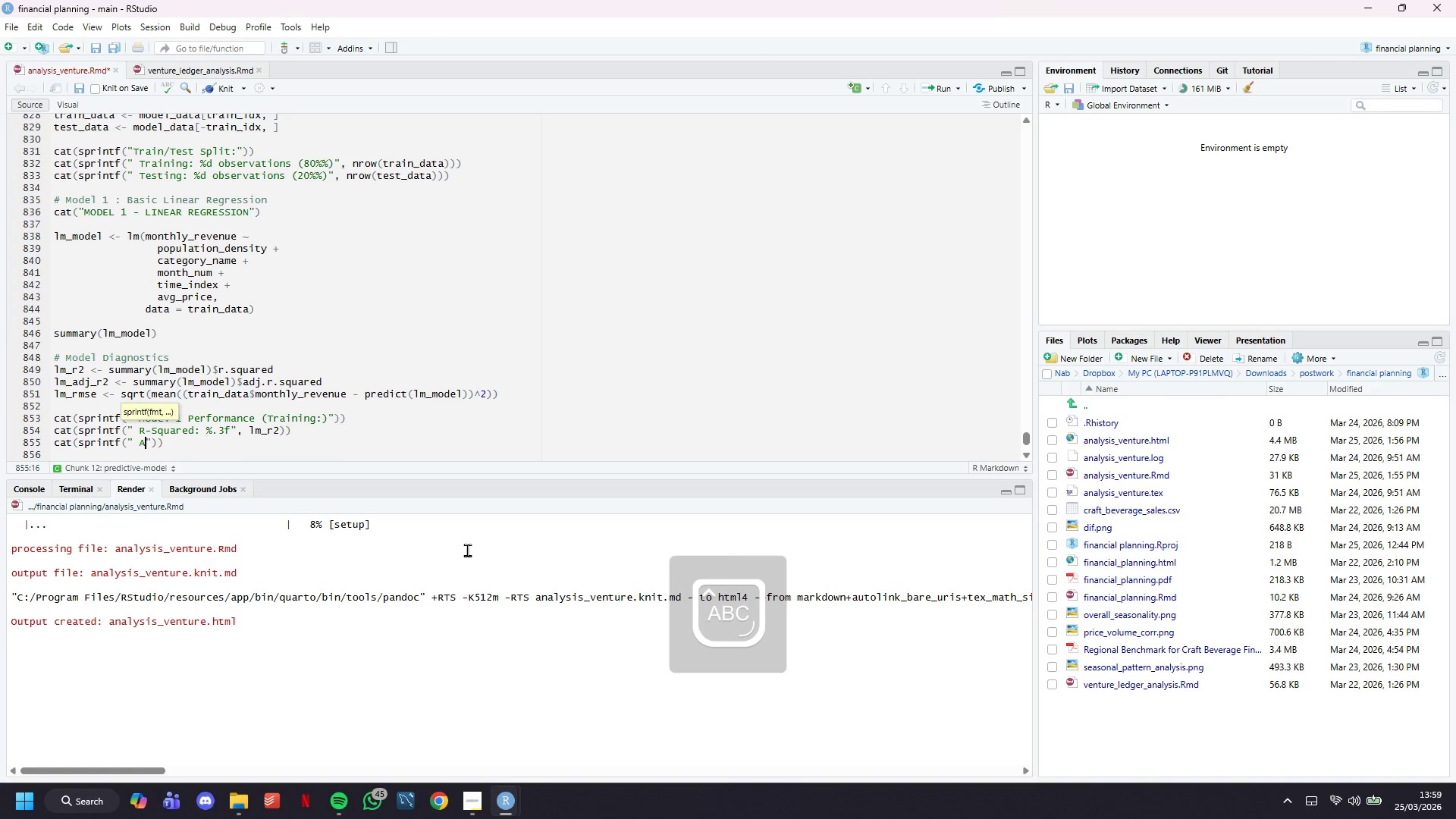 
type(ed R-squared: %.3f)
 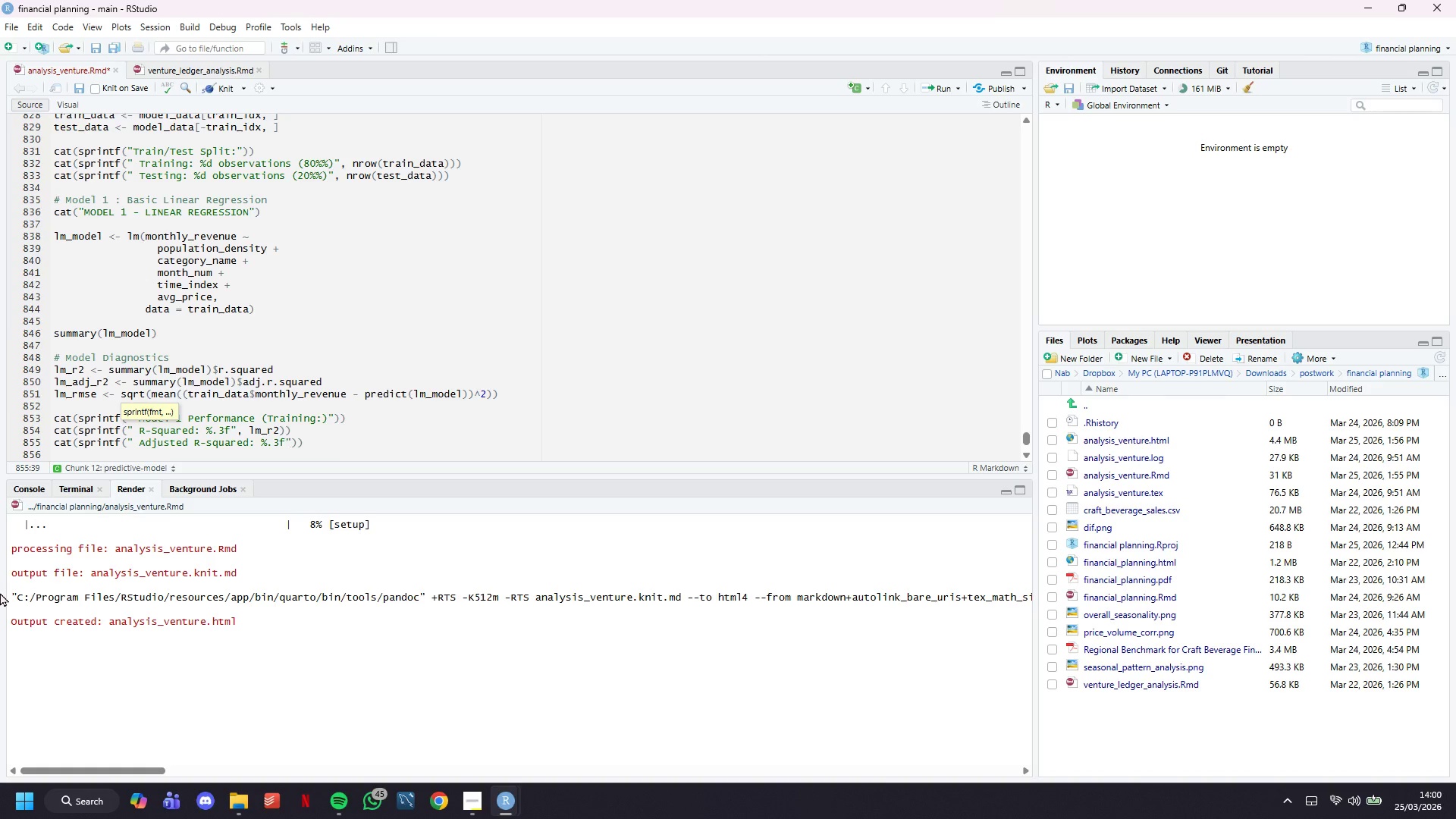 
key(ArrowRight)
 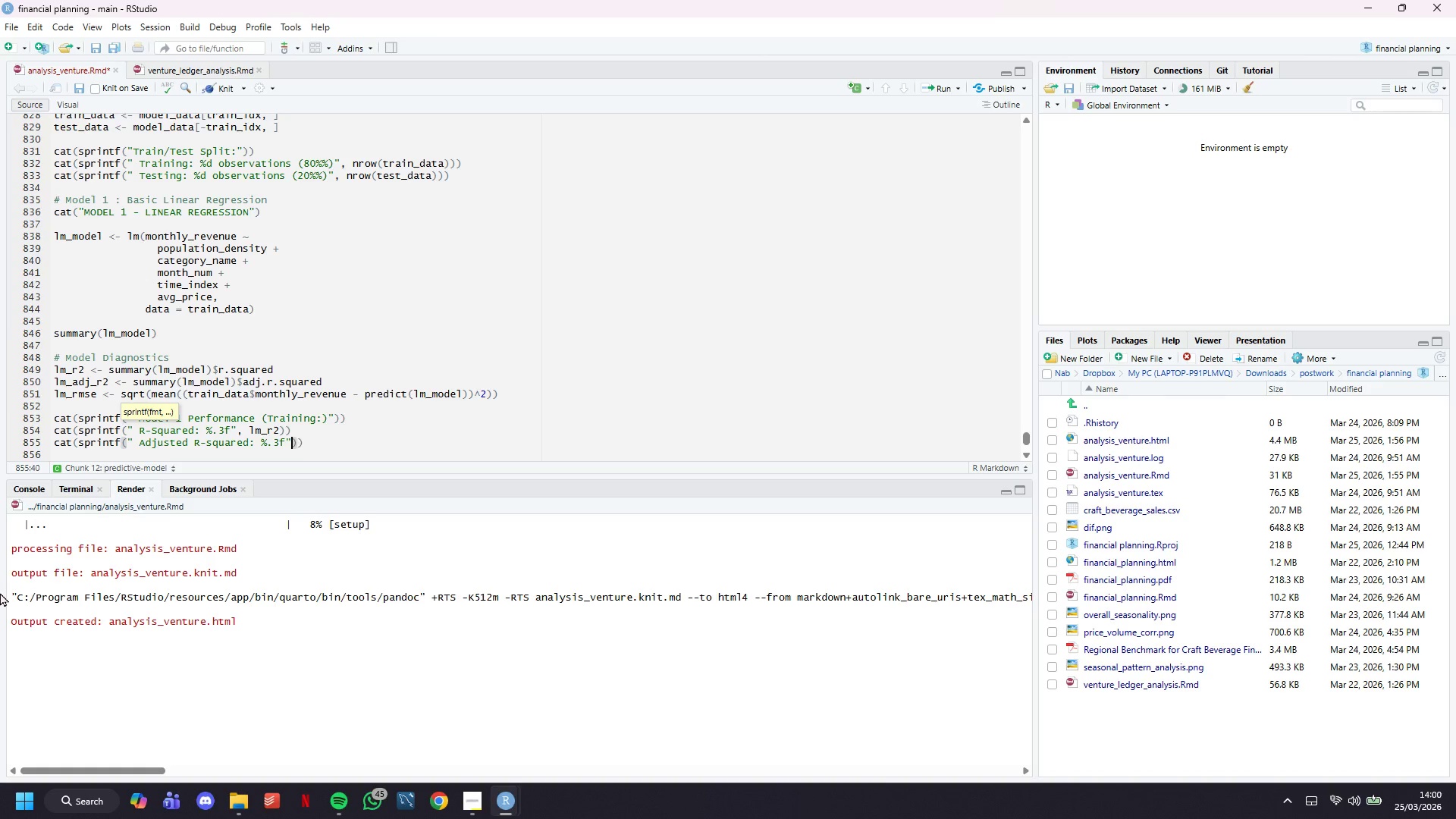 
type(, lm_adj_r2)
 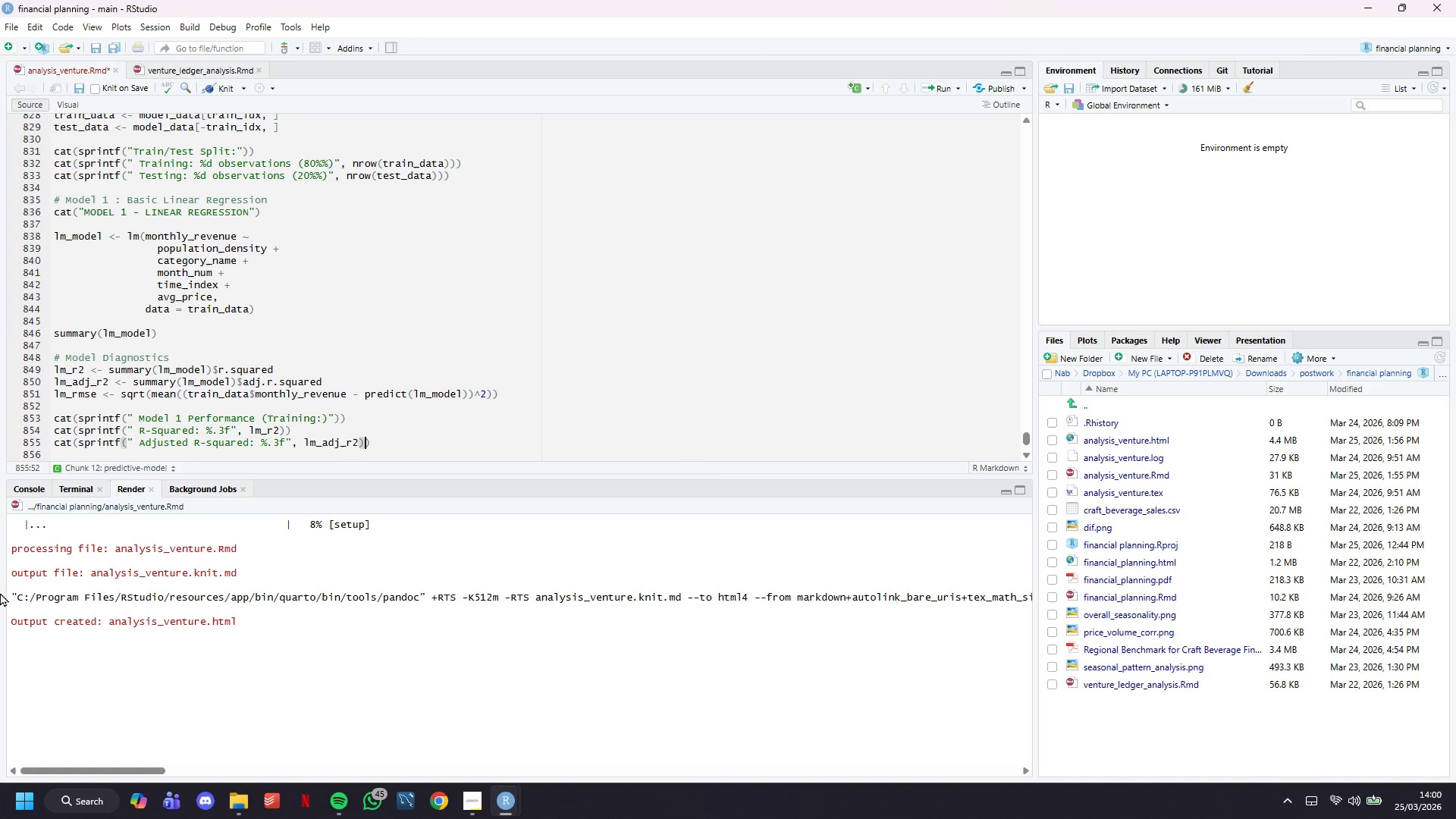 
 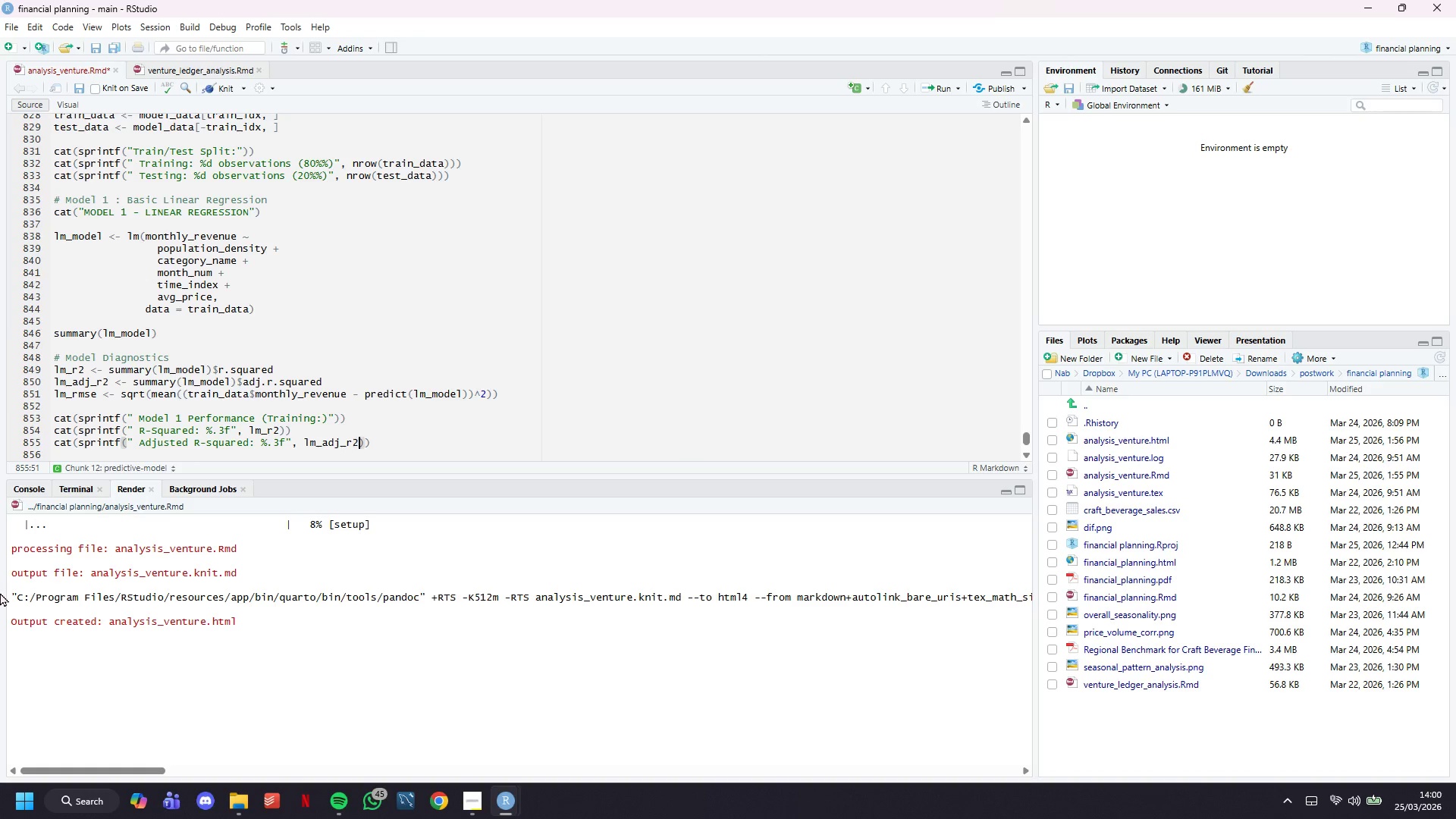 
key(ArrowRight)
 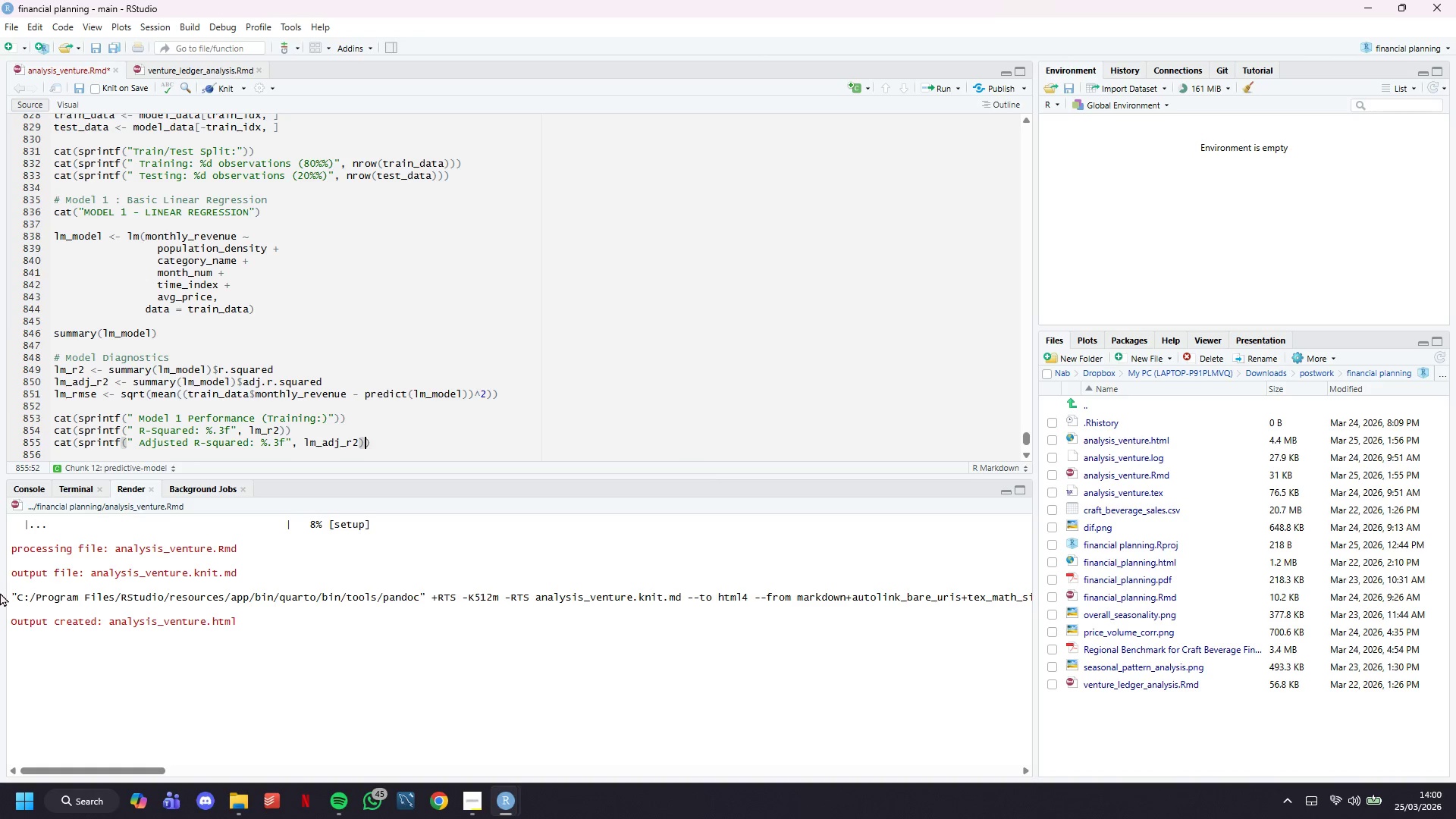 
key(ArrowRight)
 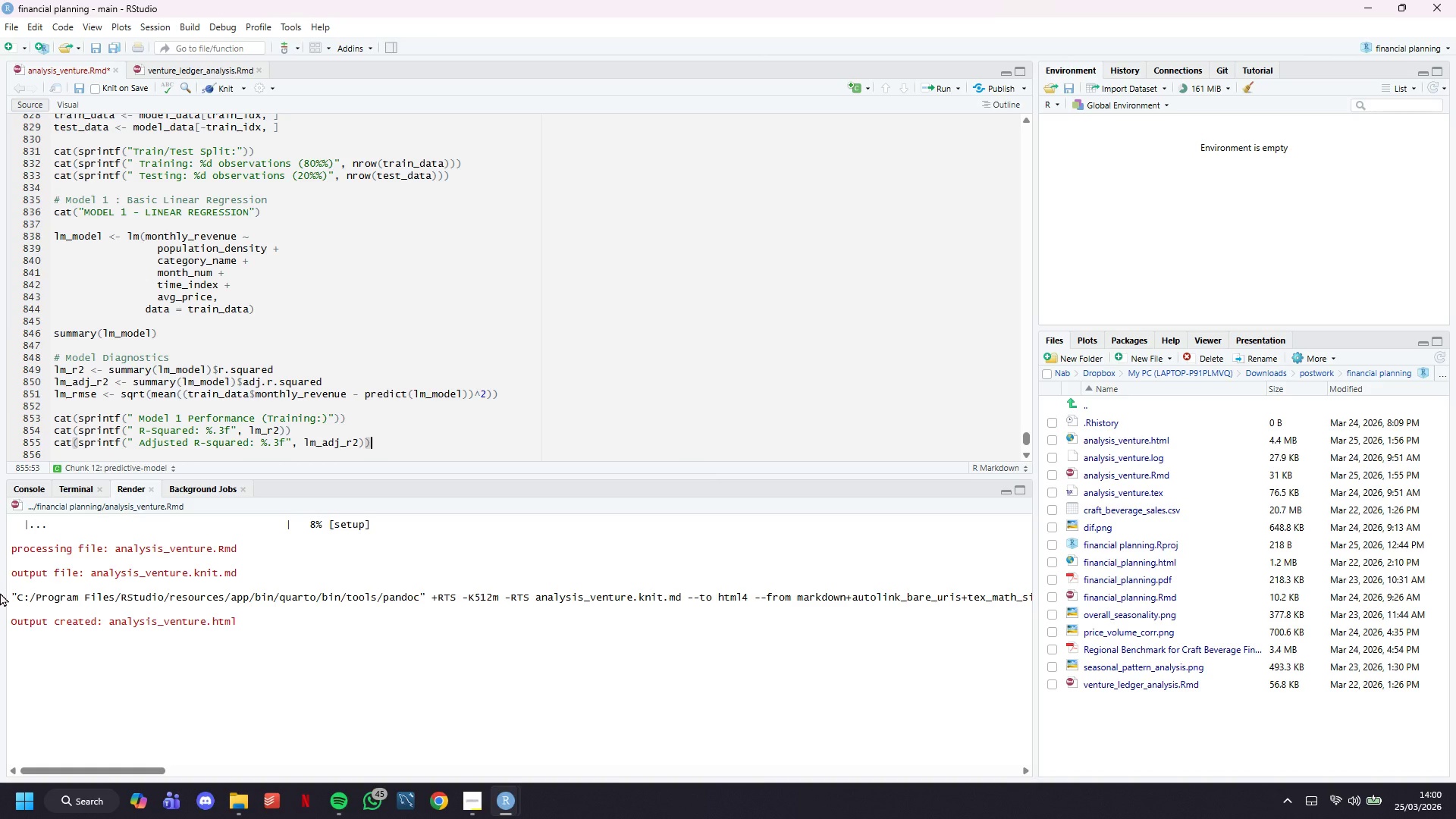 
key(Enter)
 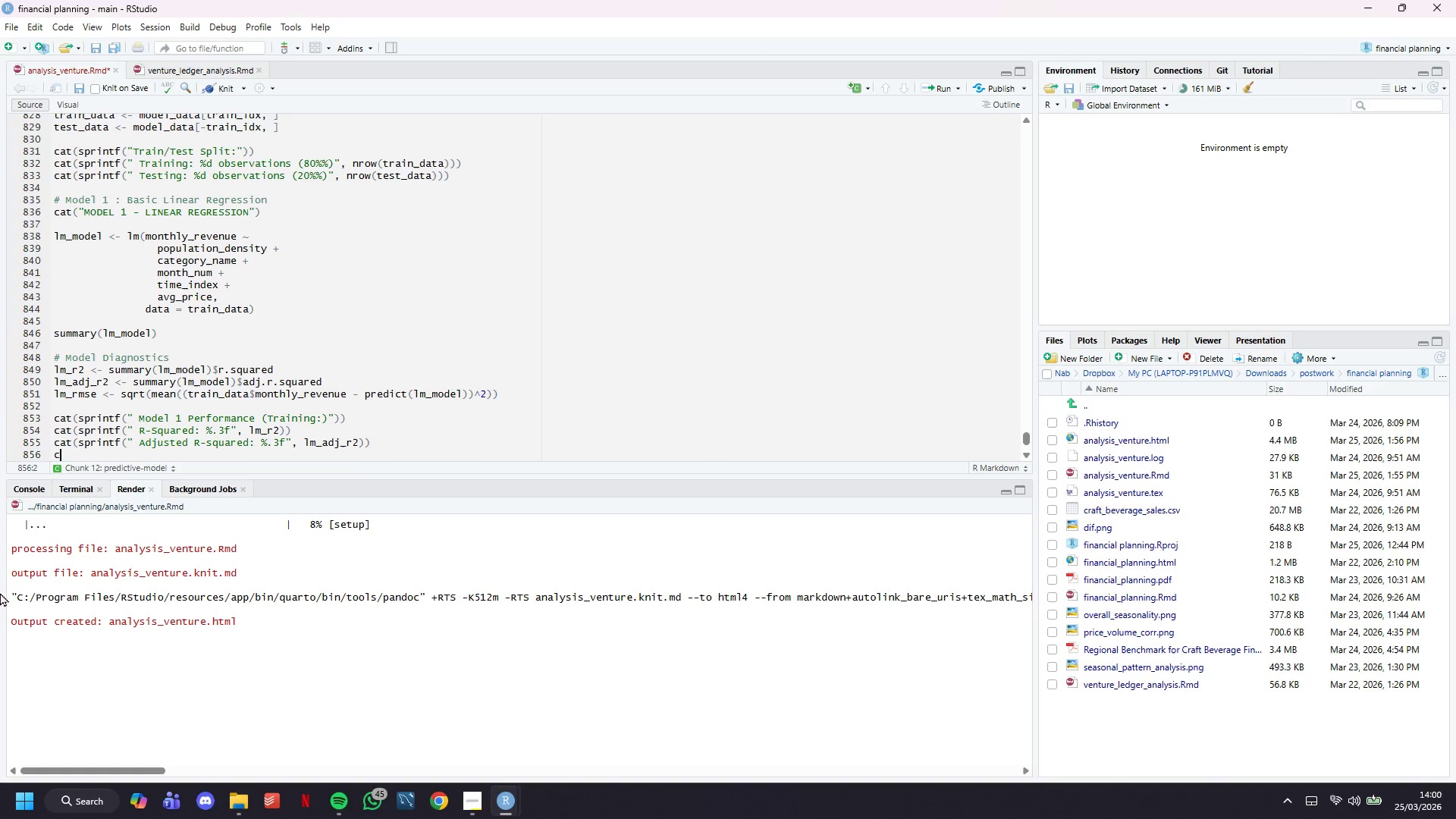 
type(cat(sprintf(" RMSE: $%.)
 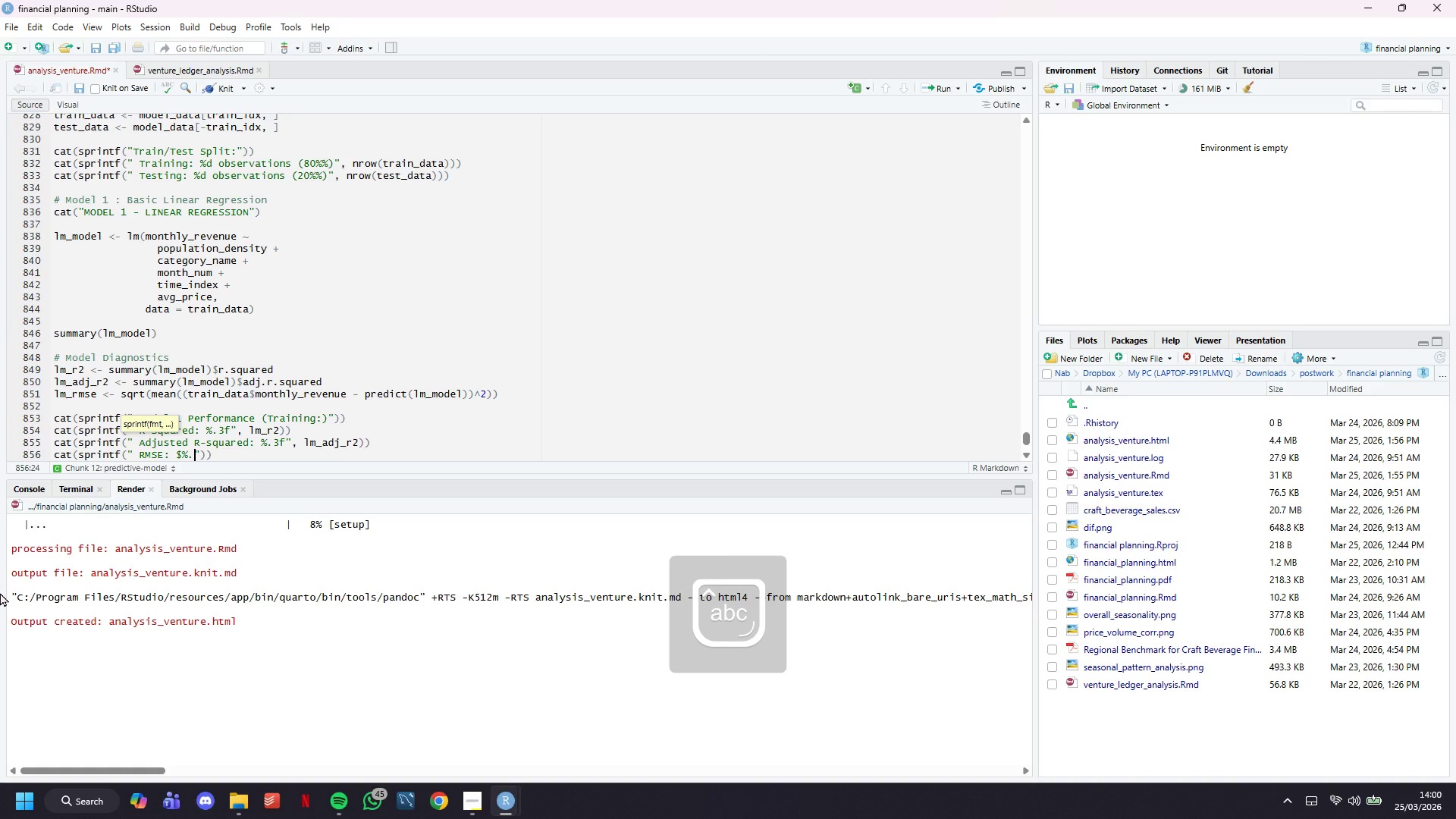 
key(ArrowLeft)
 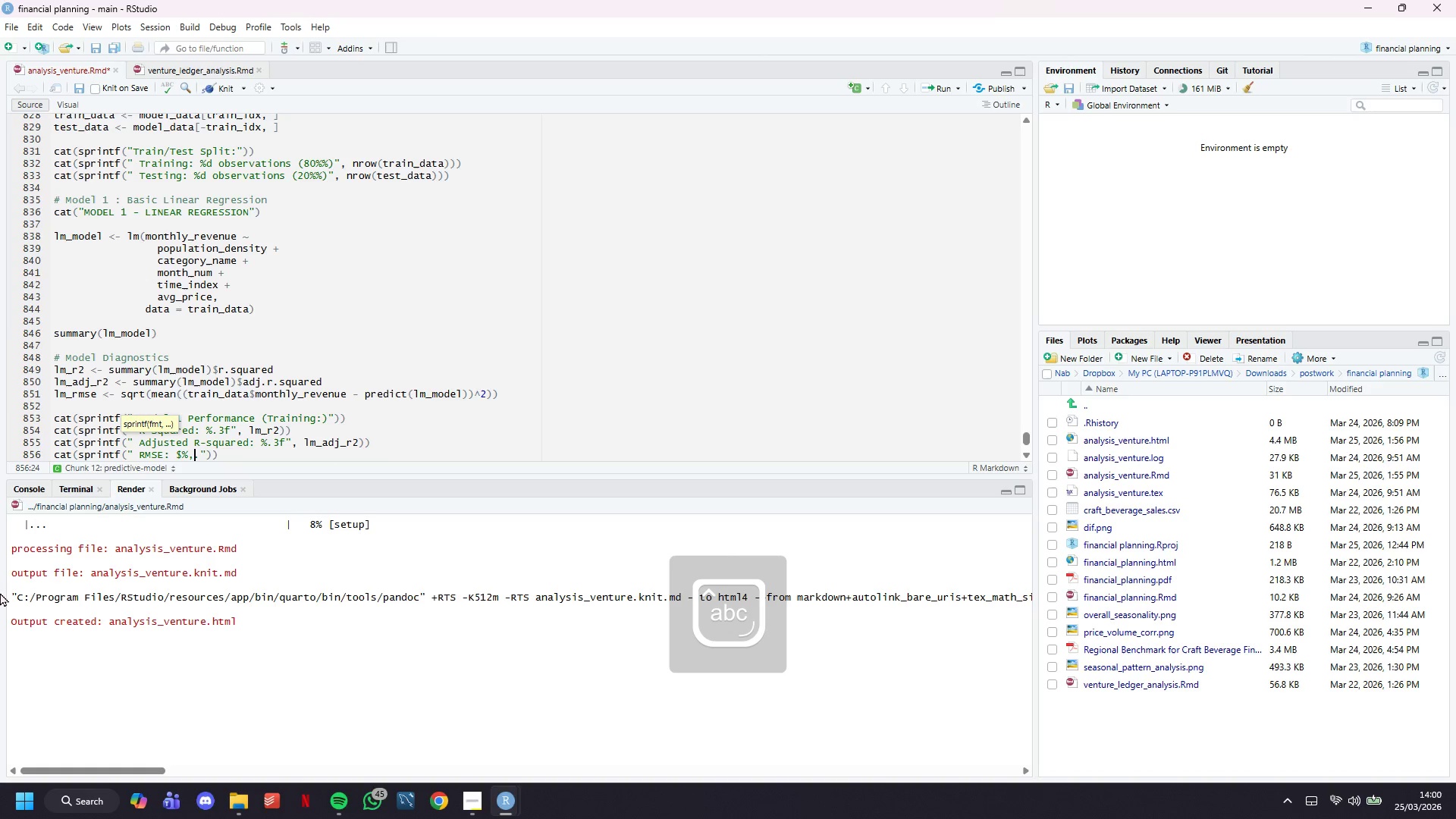 
key(Comma)
 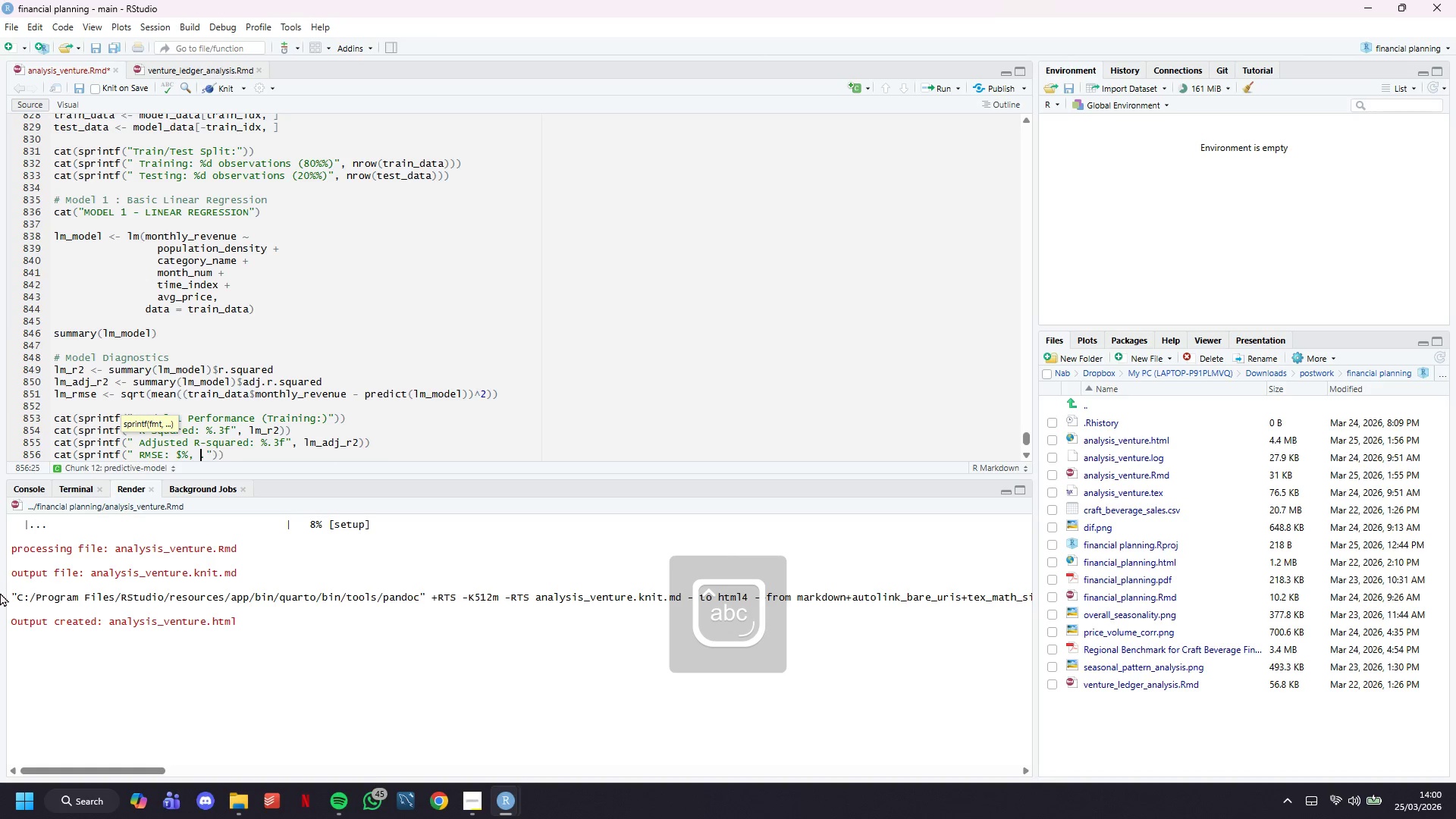 
key(Space)
 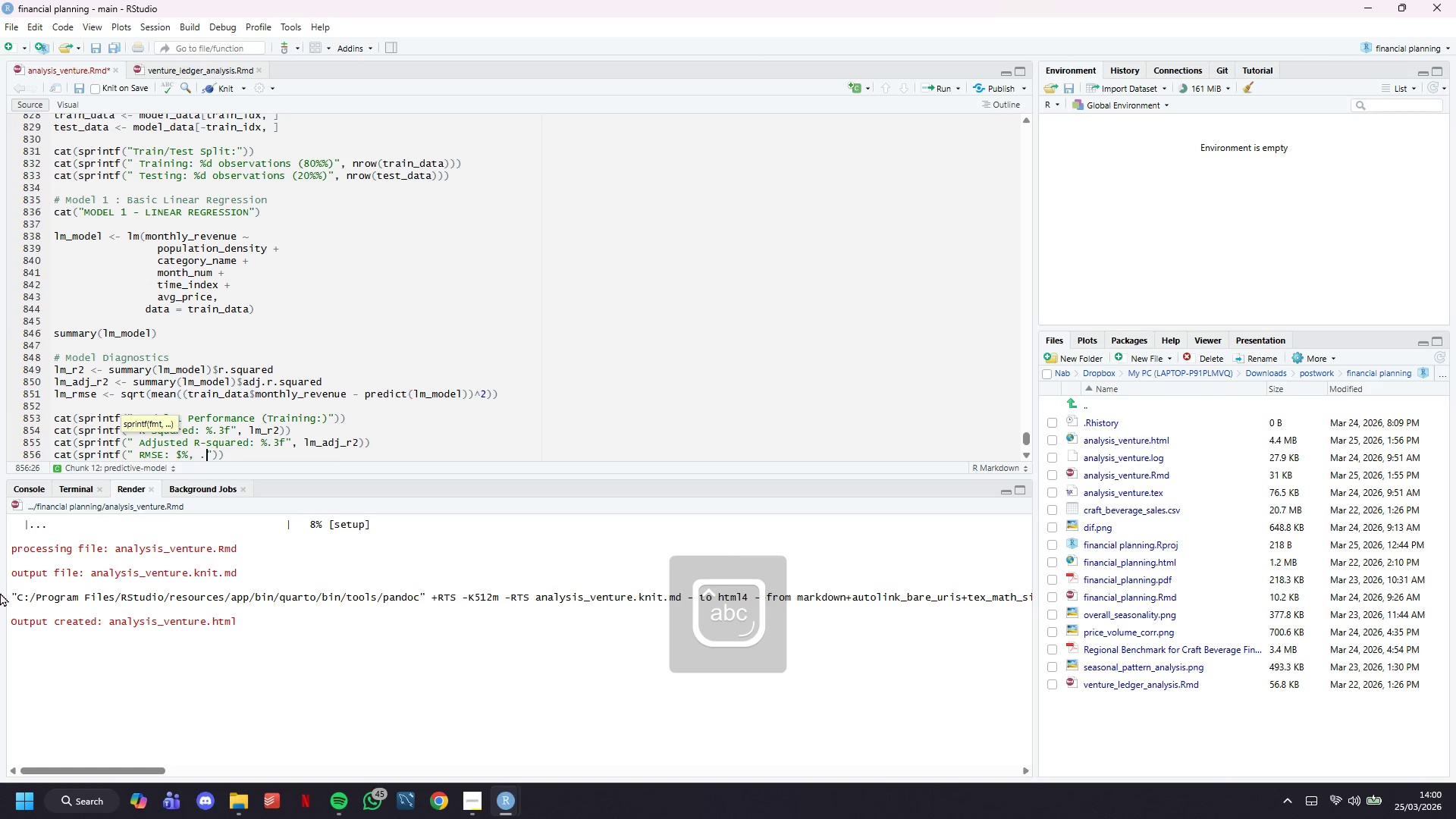 
key(ArrowRight)
 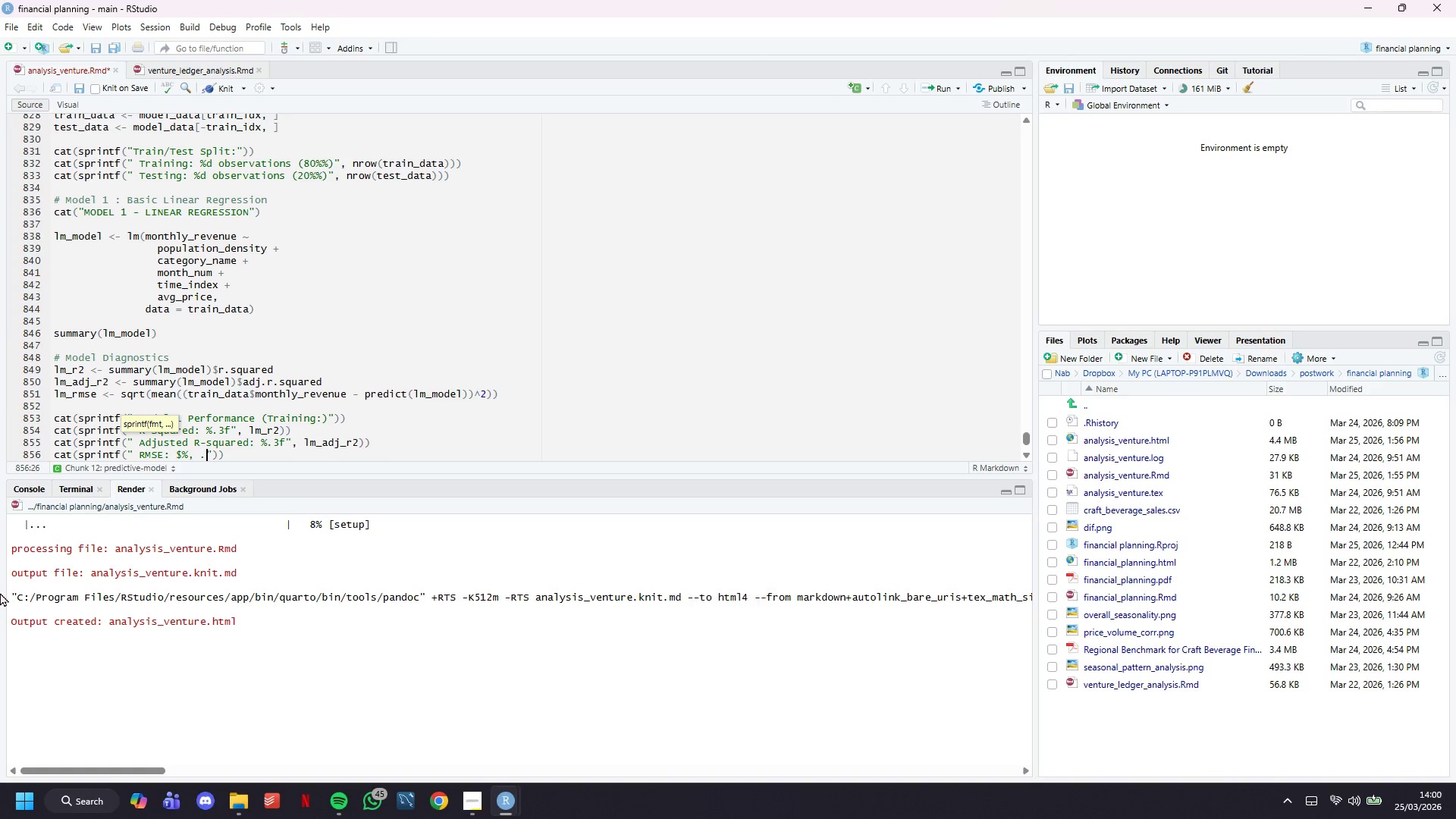 
type(2f)
 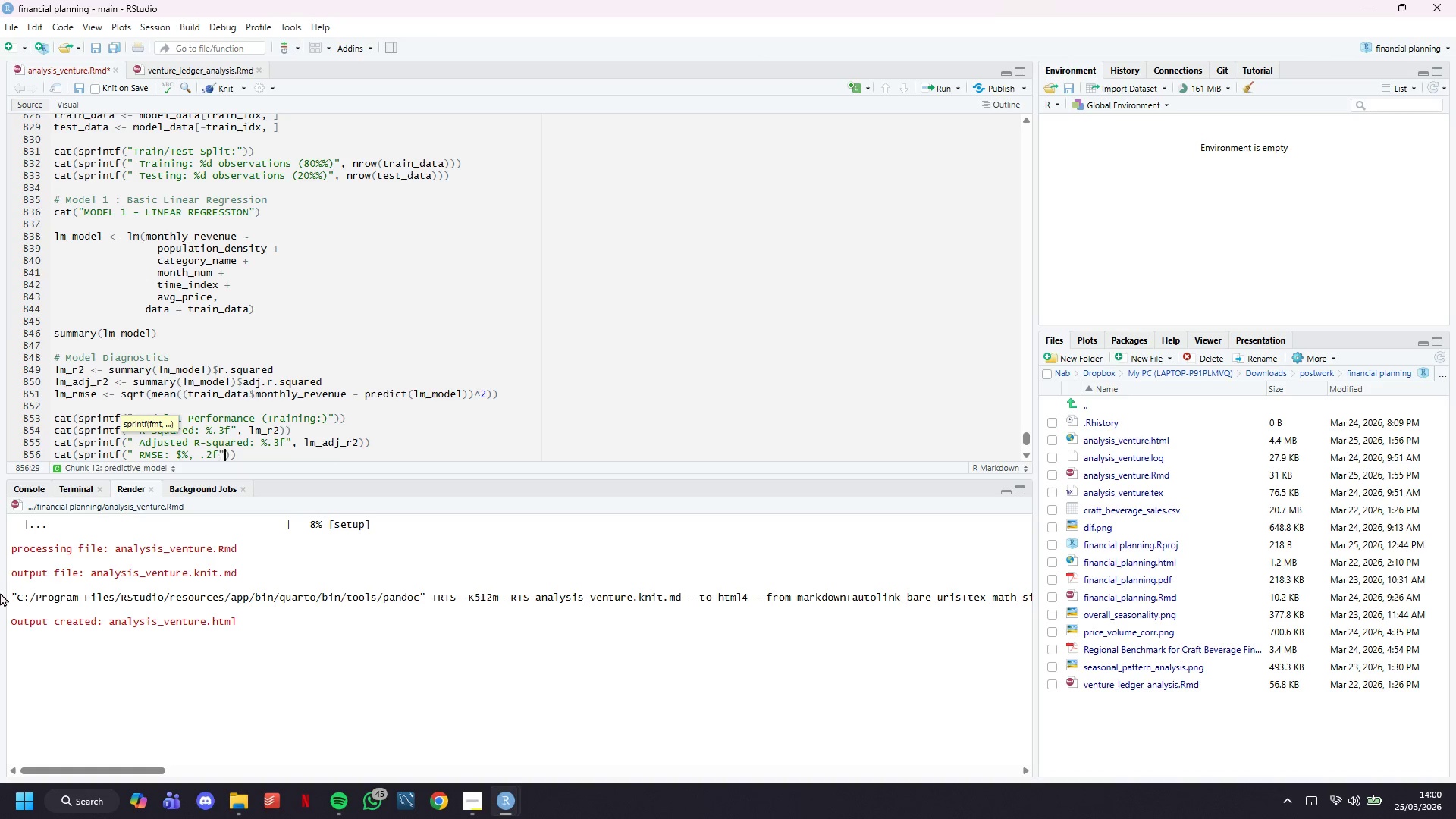 
key(ArrowRight)
 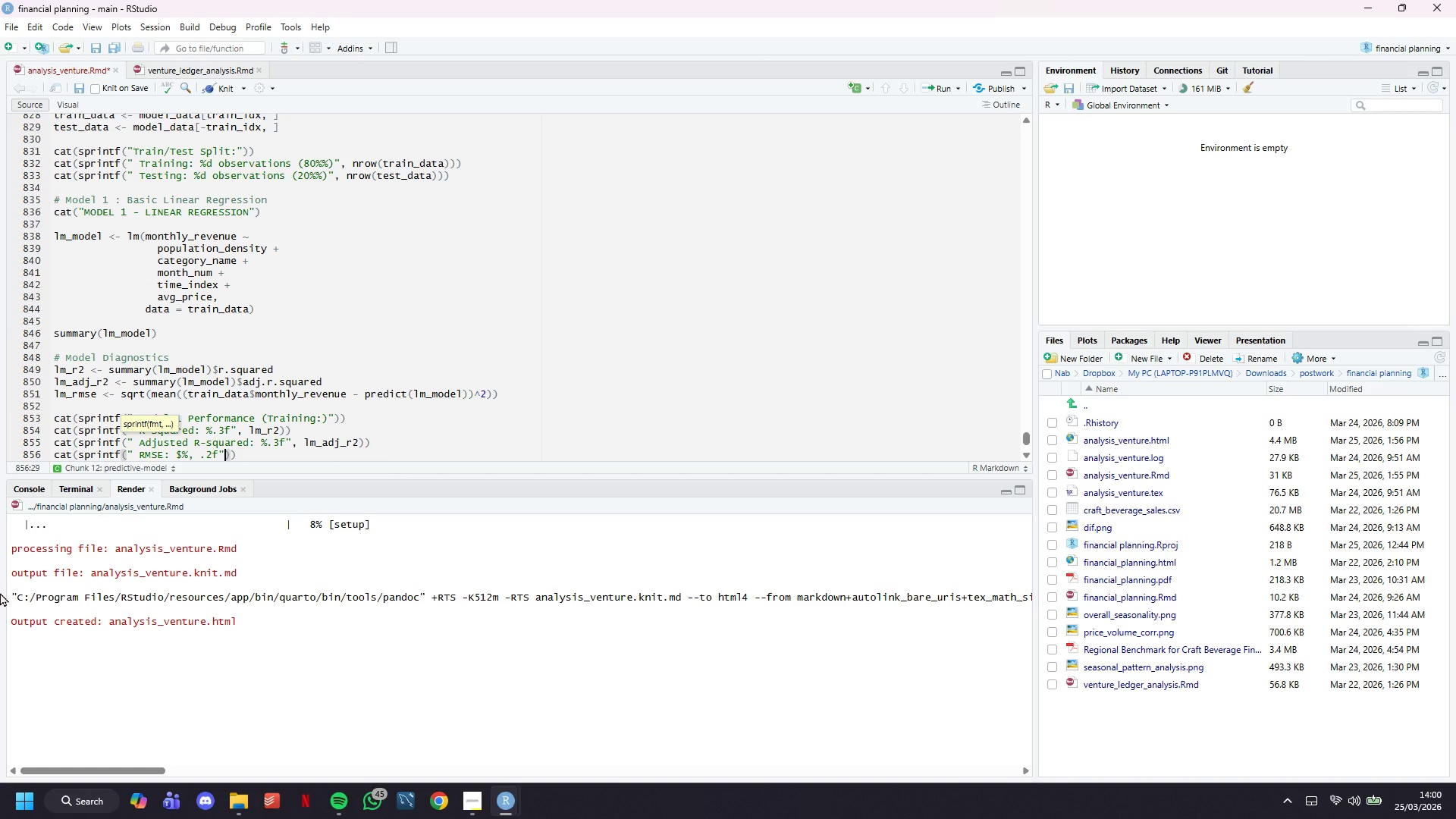 
type(, lm_rmse)
 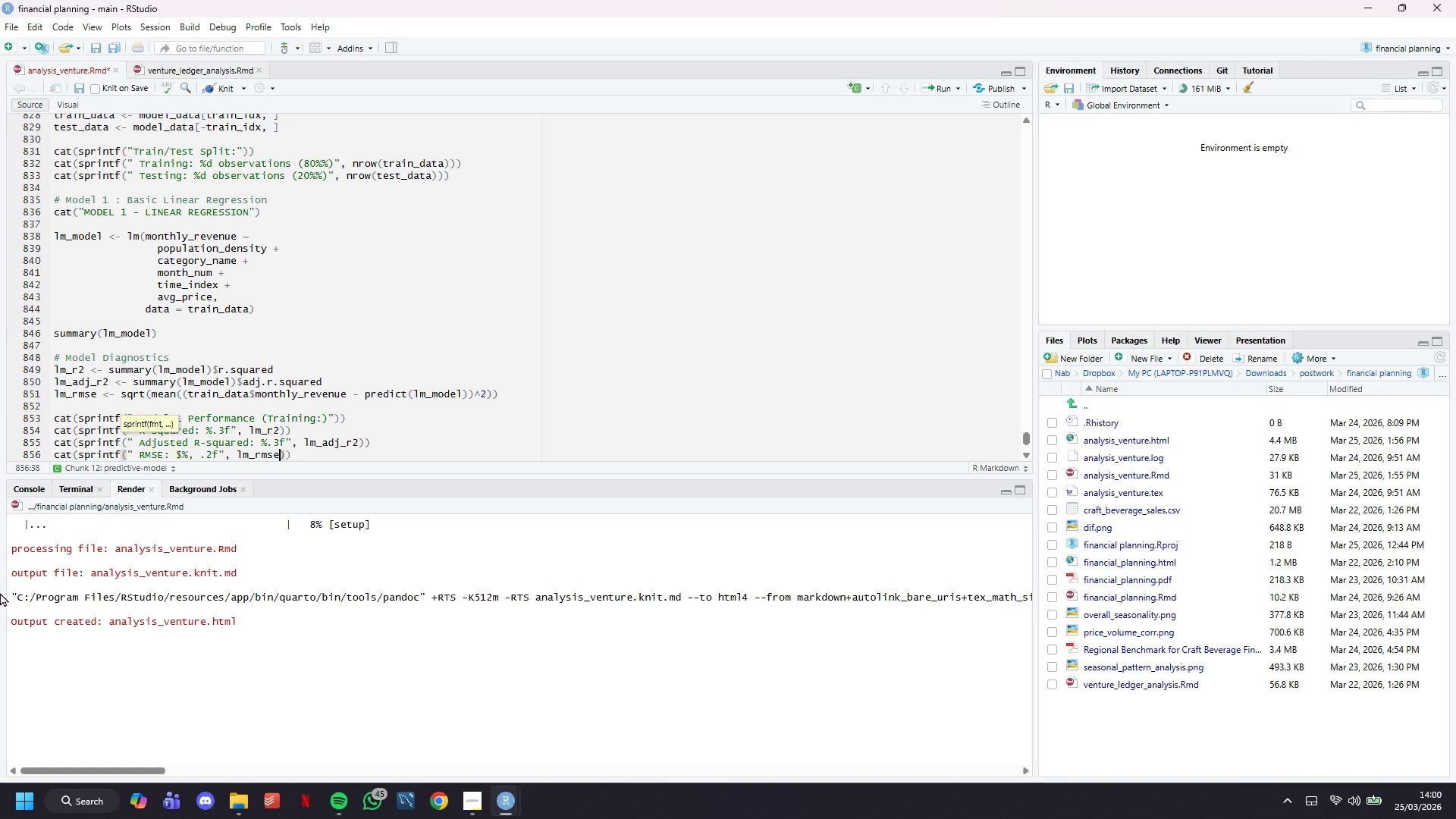 
key(ArrowRight)
 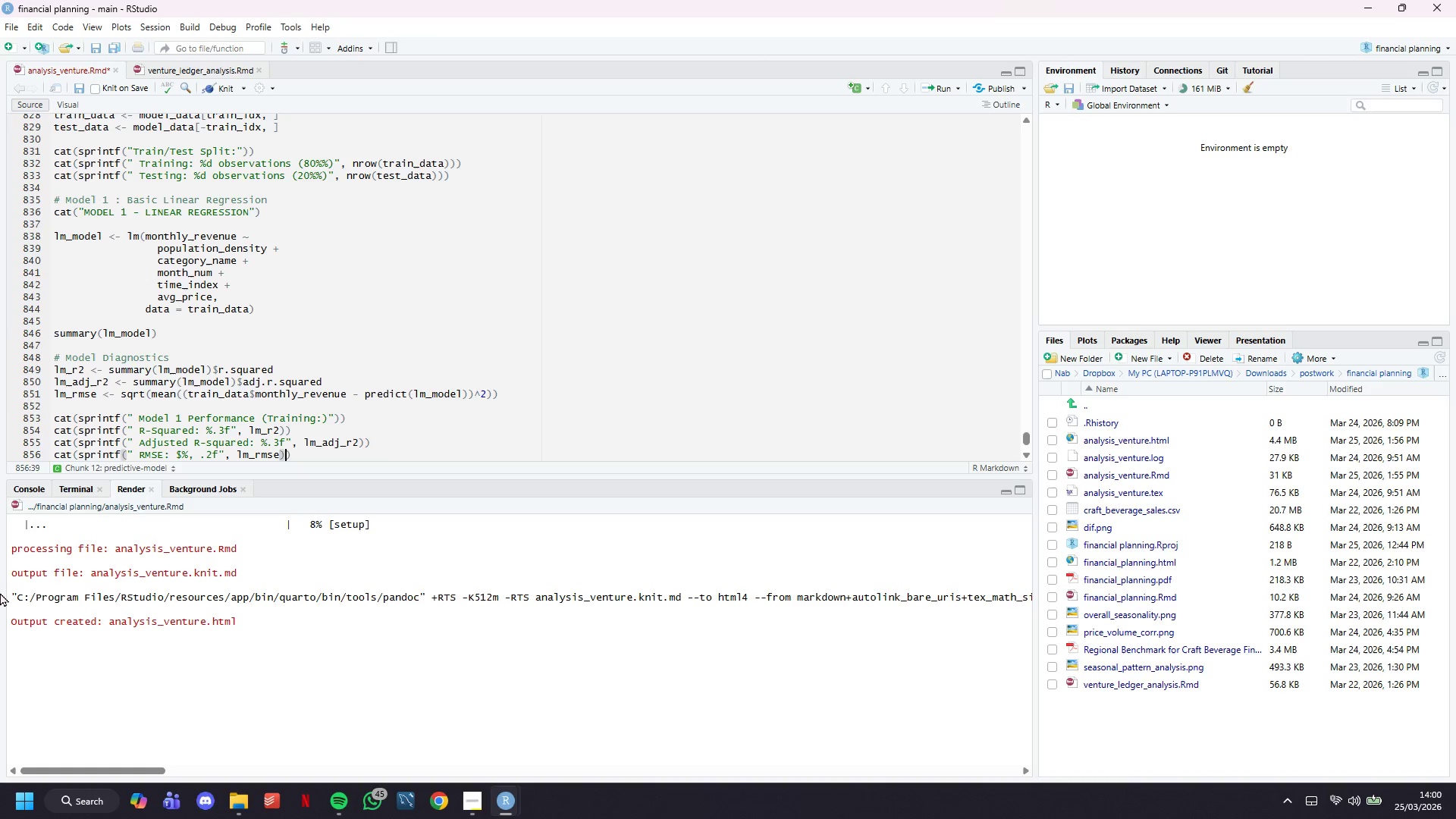 
key(ArrowRight)
 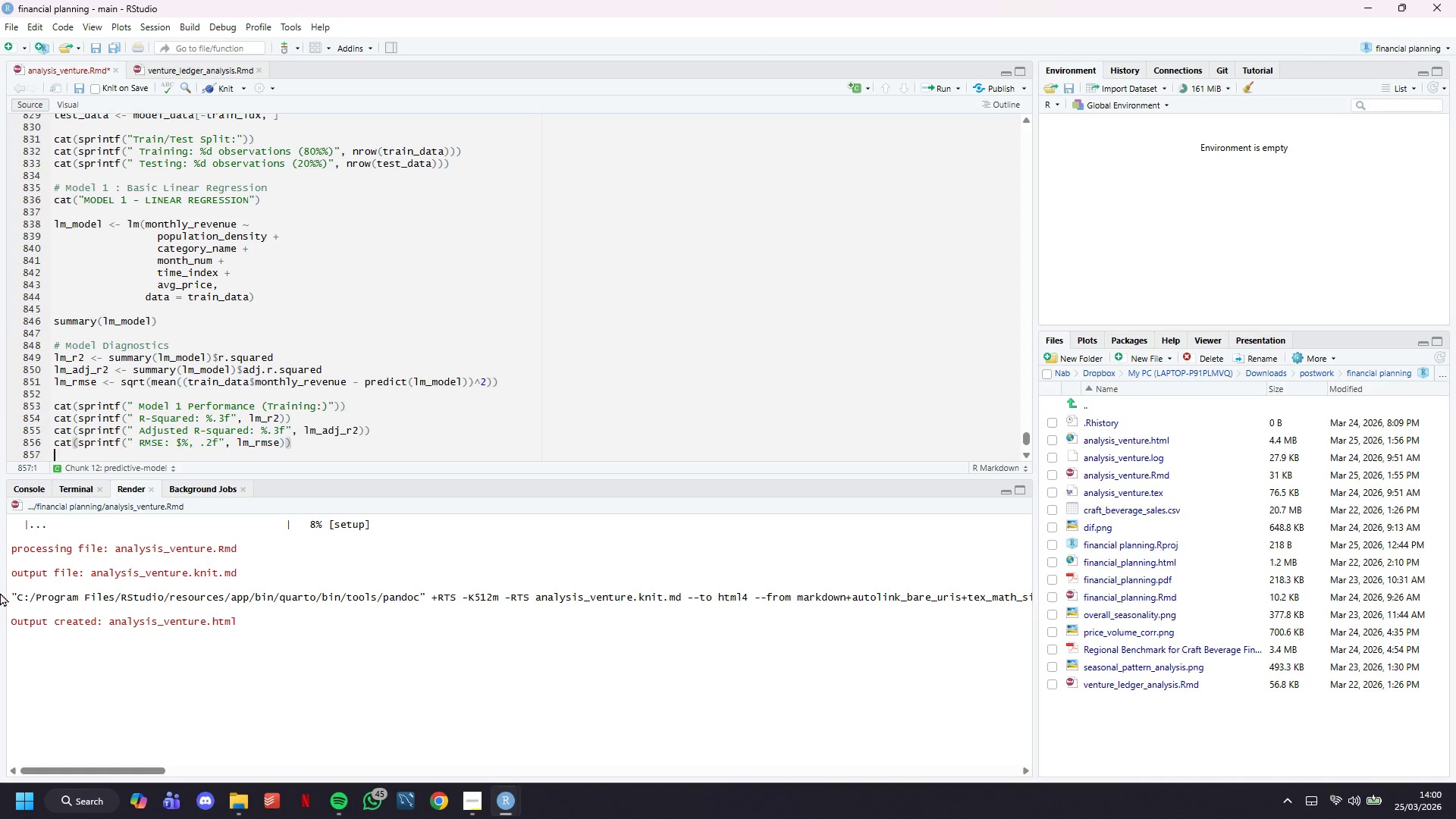 
key(Enter)
 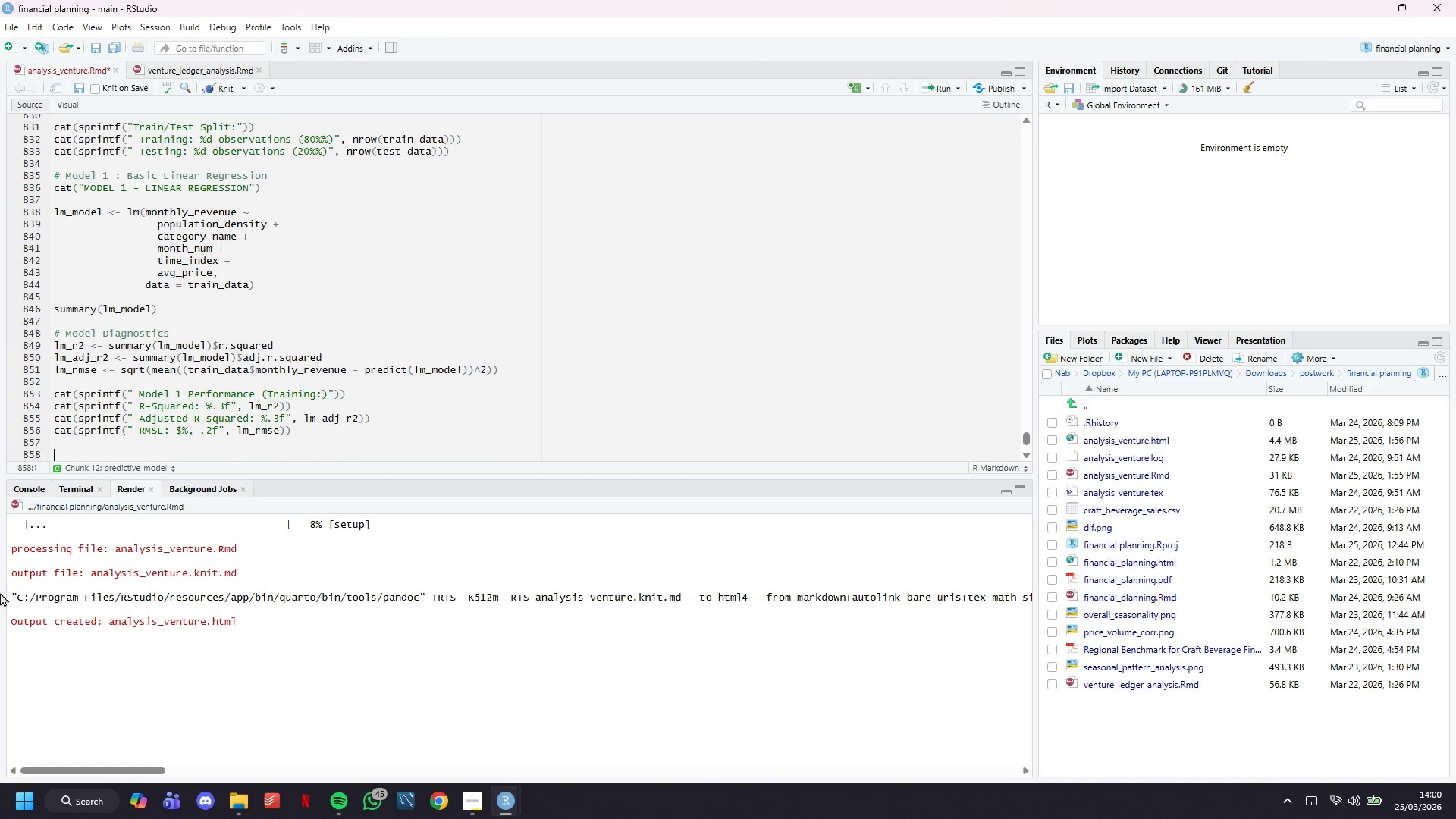 
key(Enter)
 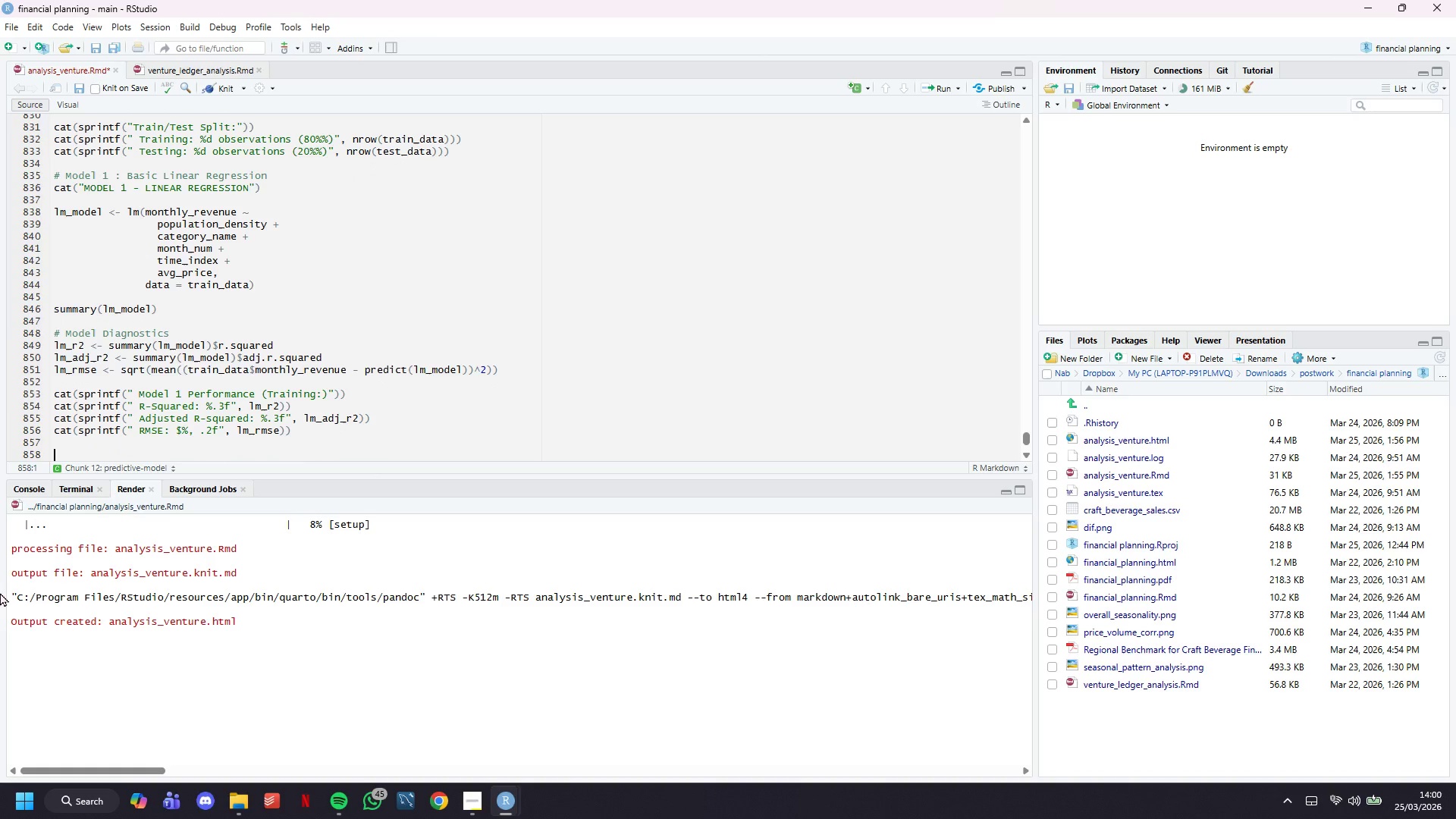 
key(Control+S)
 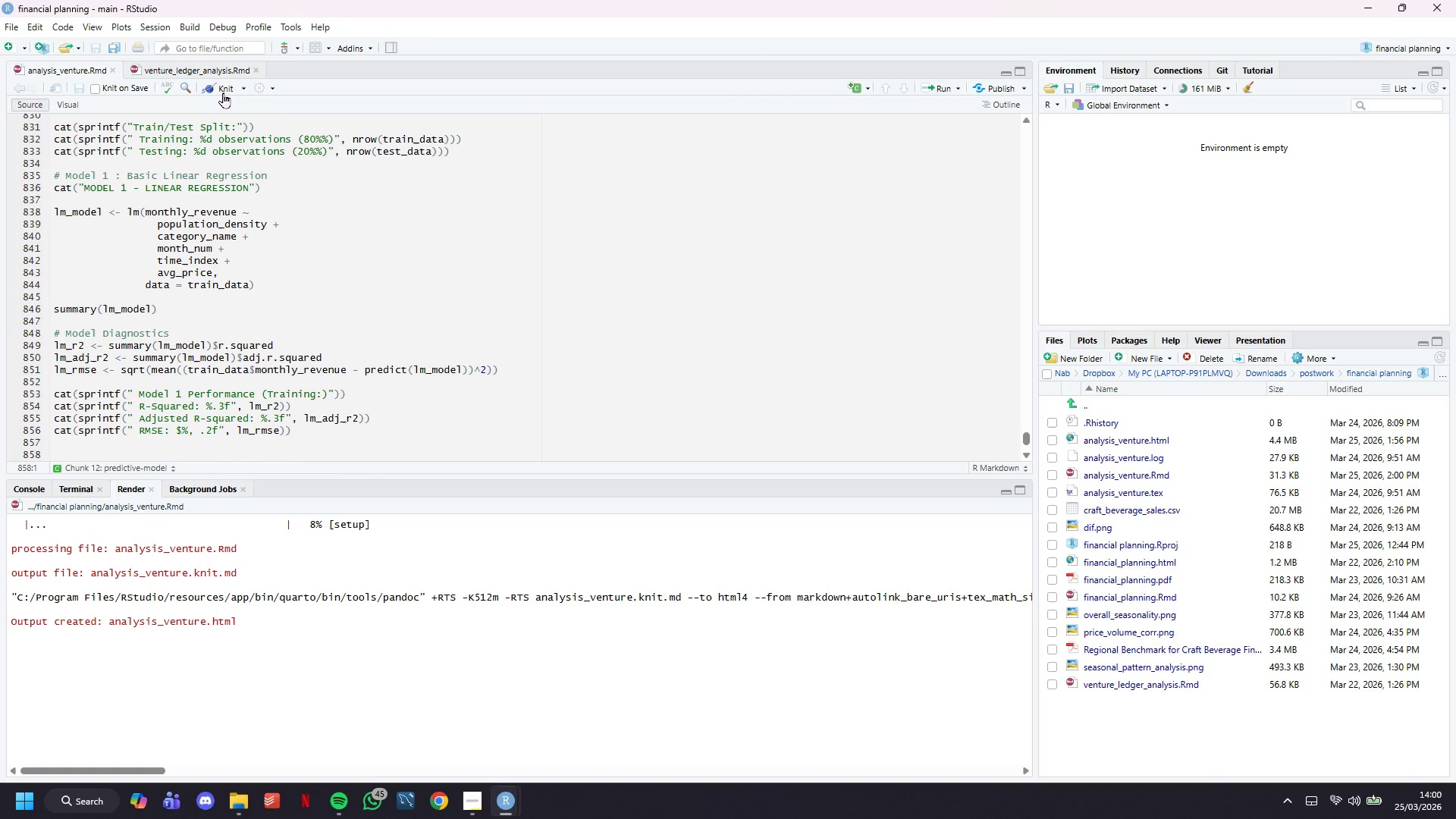 
left_click([223, 93])